 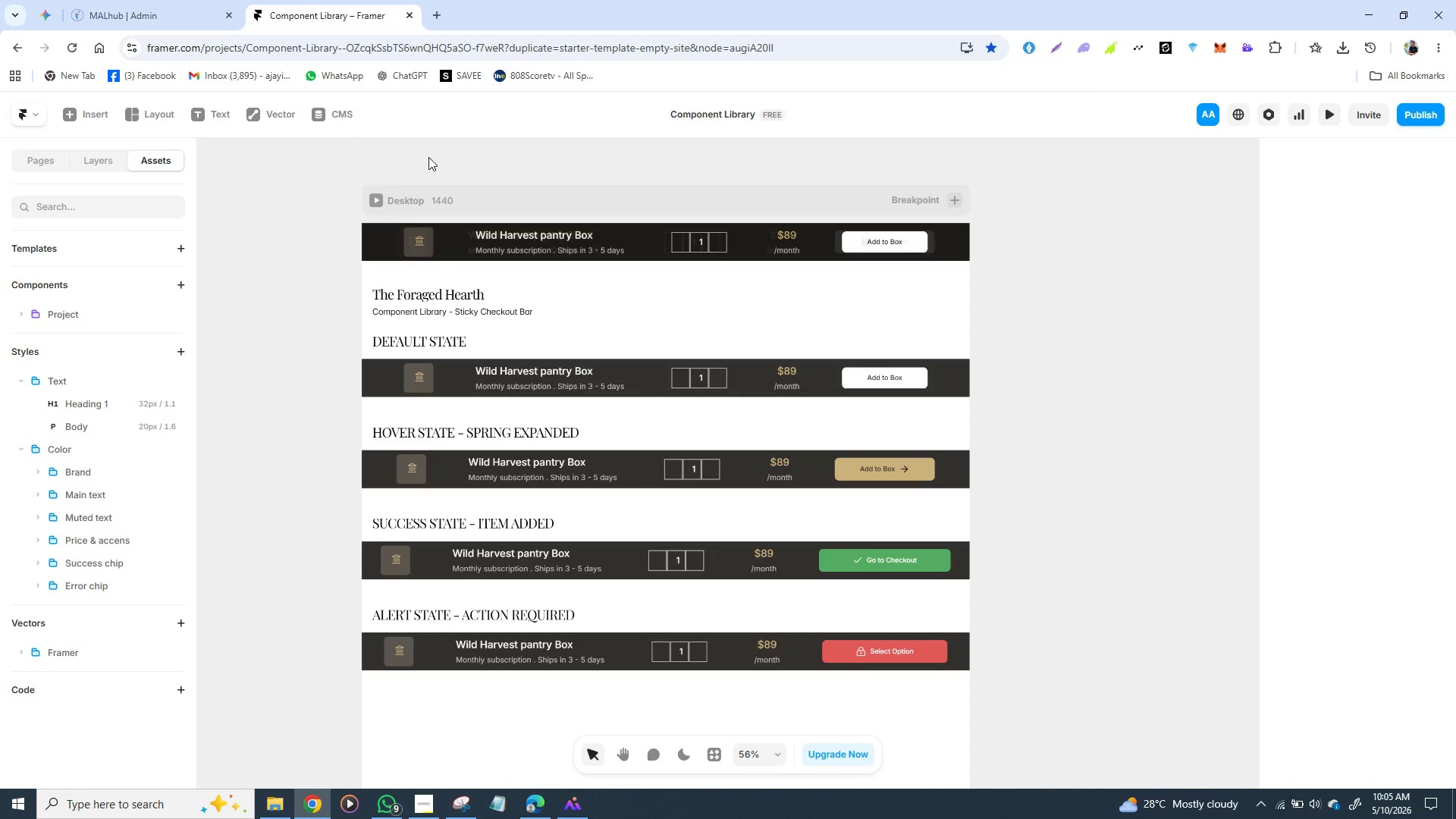 
scroll: coordinate [612, 381], scroll_direction: down, amount: 3.0
 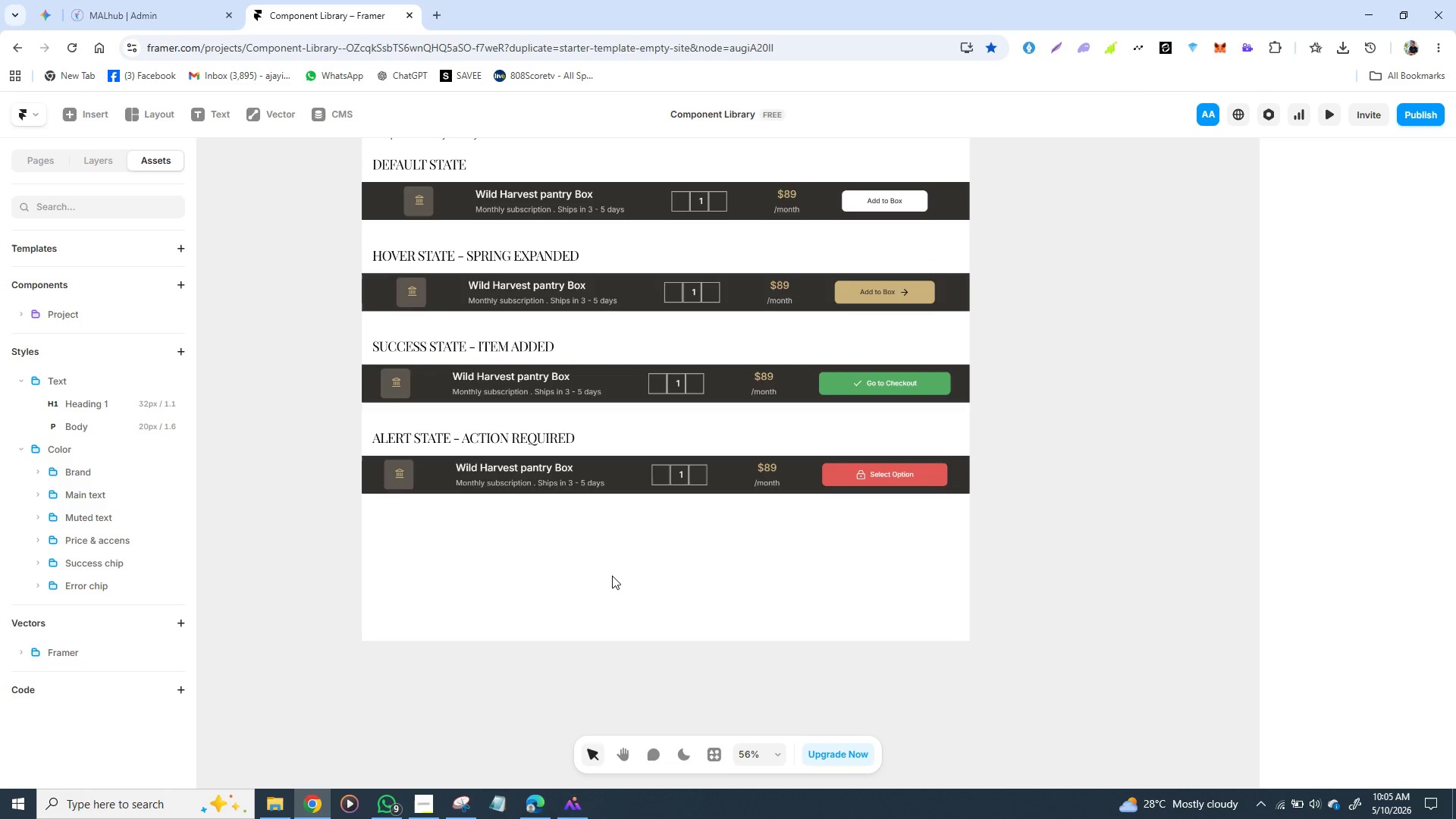 
left_click([612, 576])
 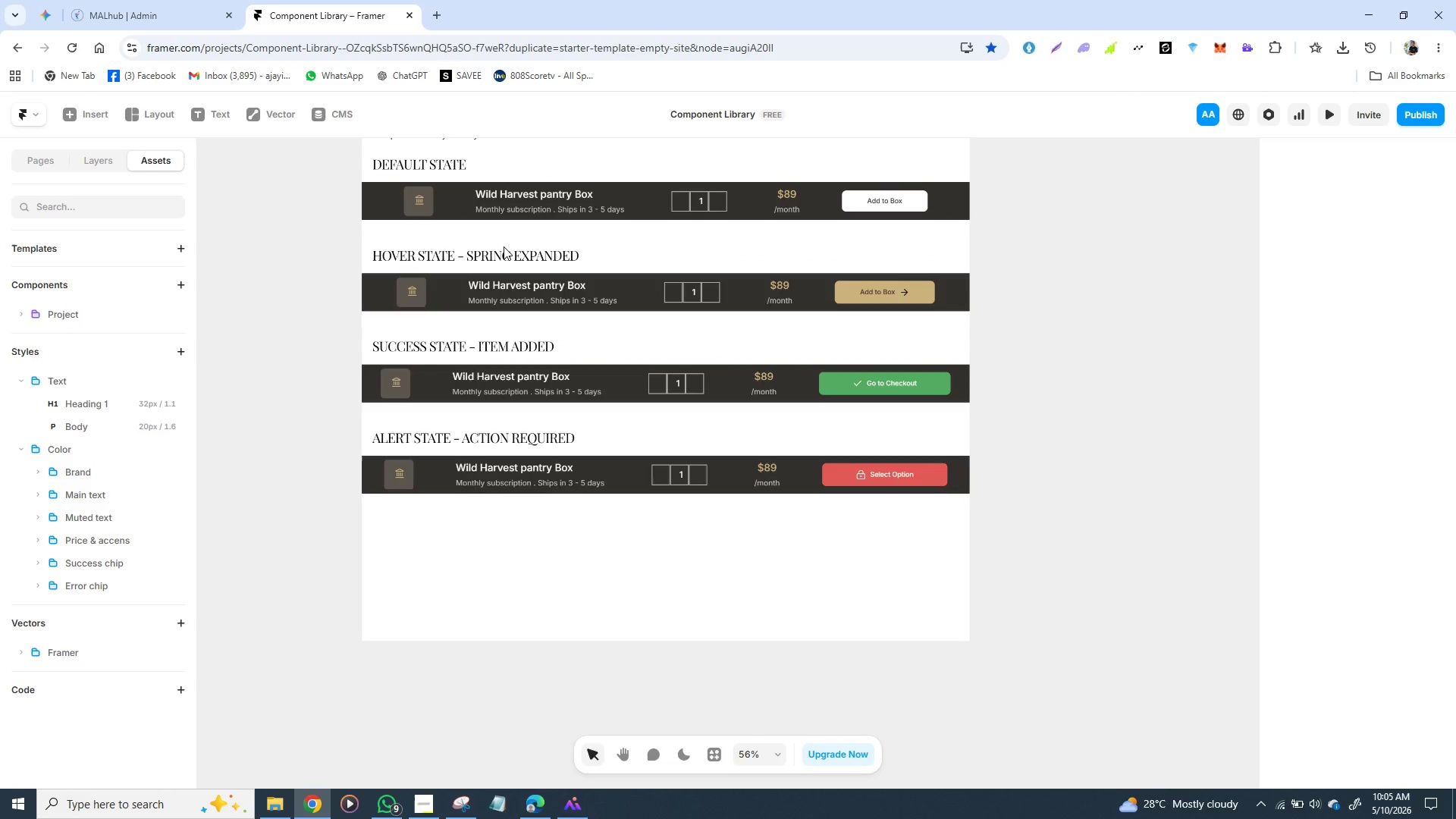 
scroll: coordinate [537, 253], scroll_direction: up, amount: 3.0
 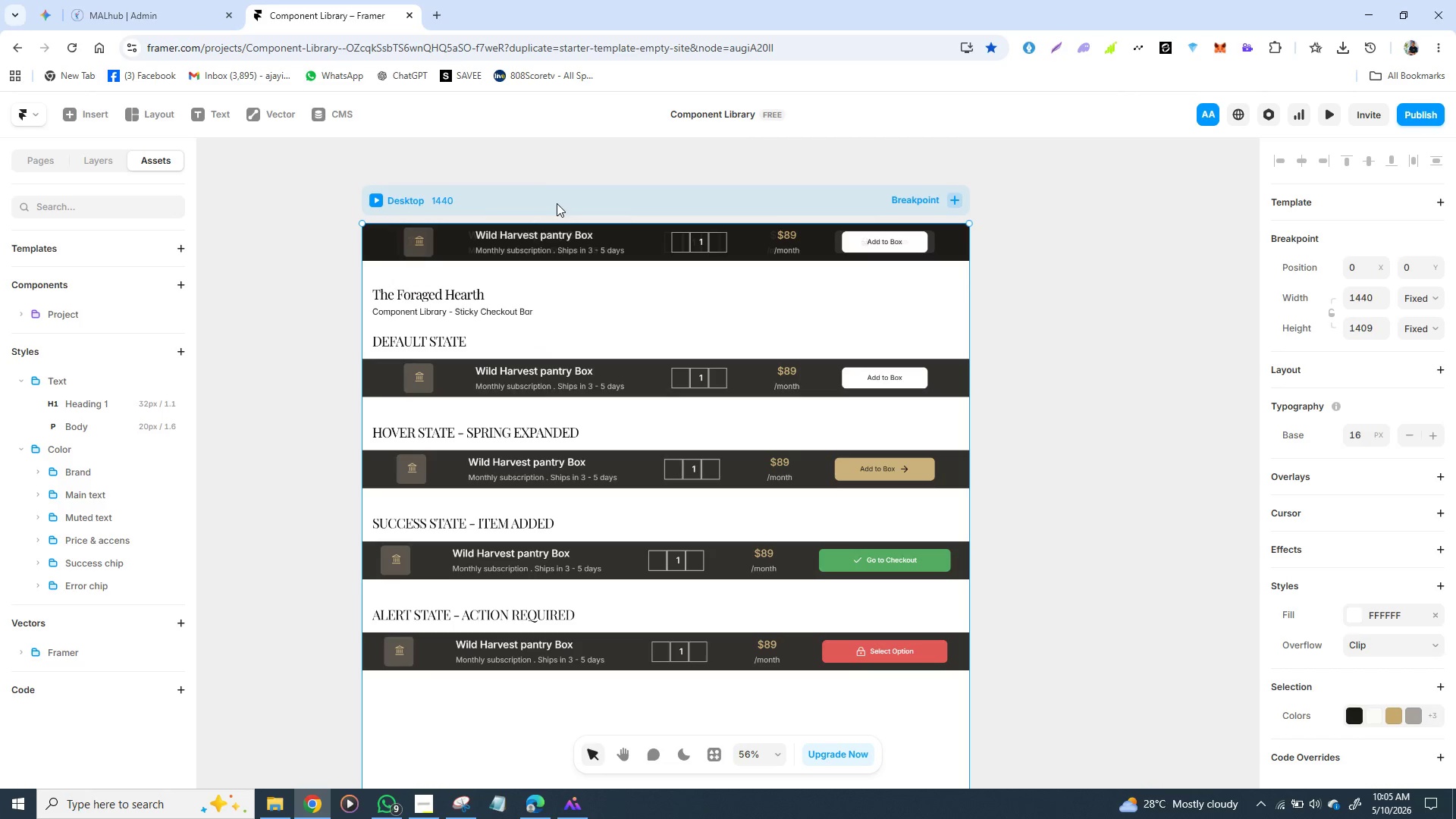 
left_click([556, 204])
 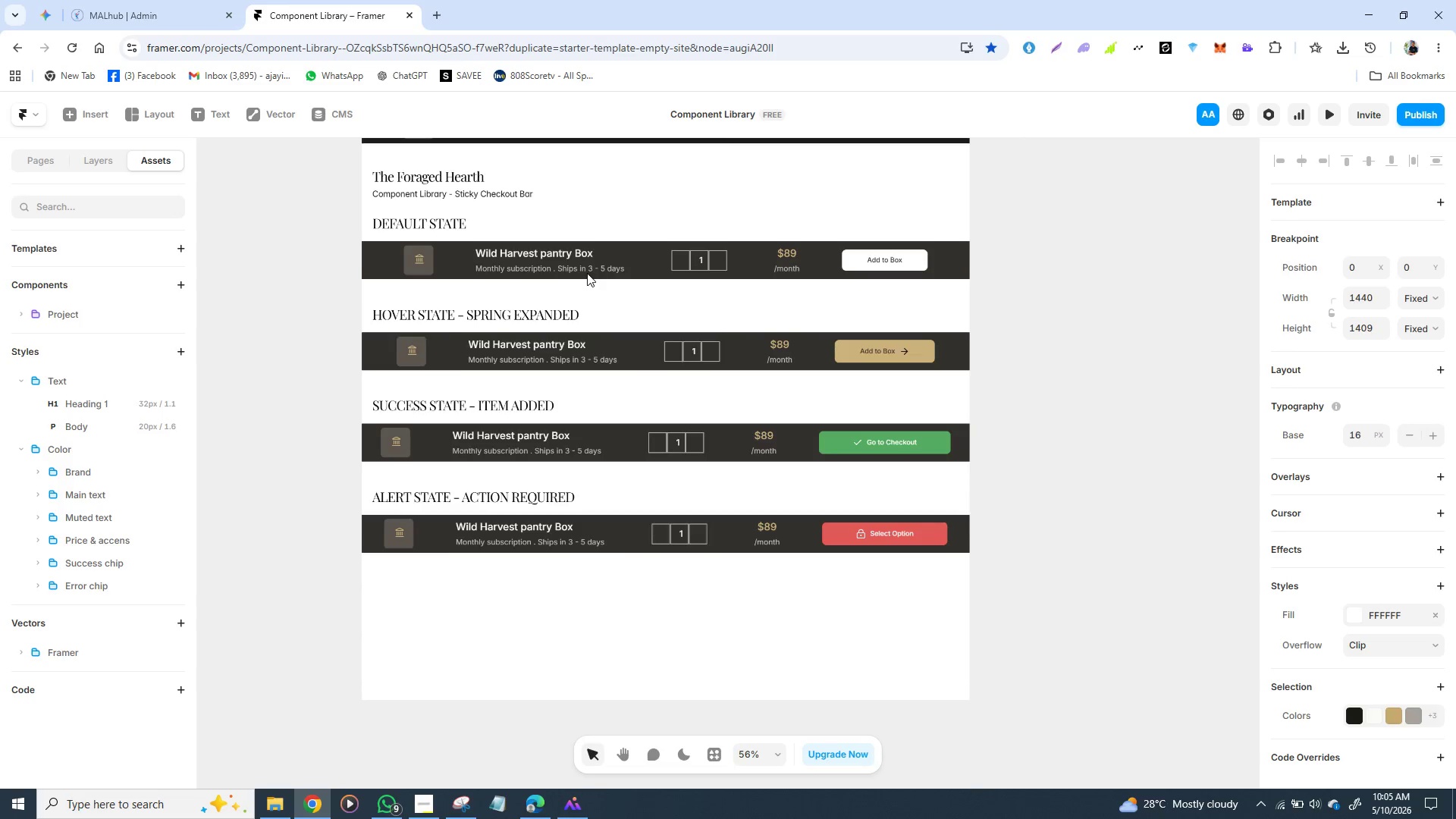 
scroll: coordinate [587, 273], scroll_direction: down, amount: 4.0
 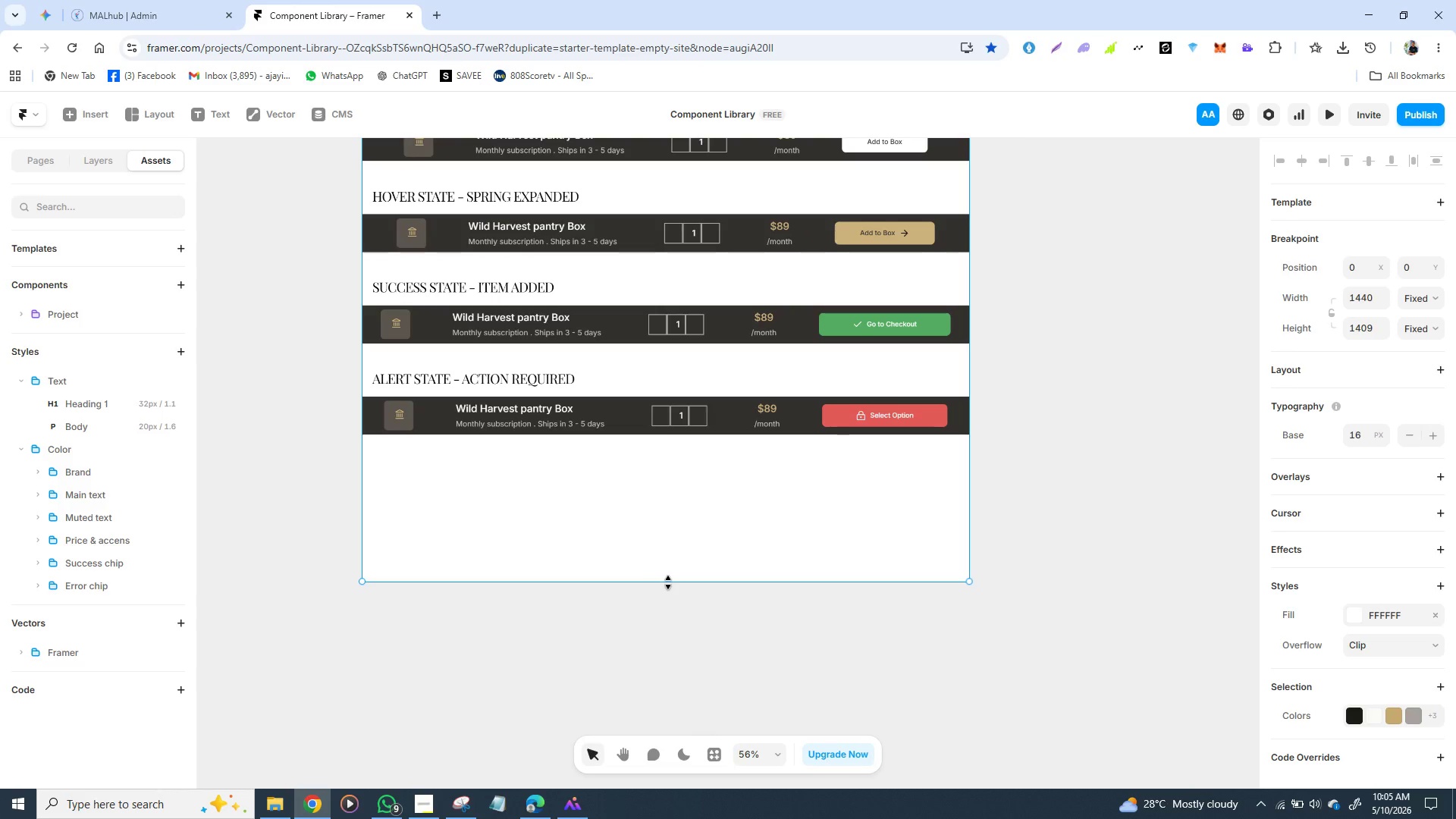 
left_click_drag(start_coordinate=[668, 582], to_coordinate=[674, 717])
 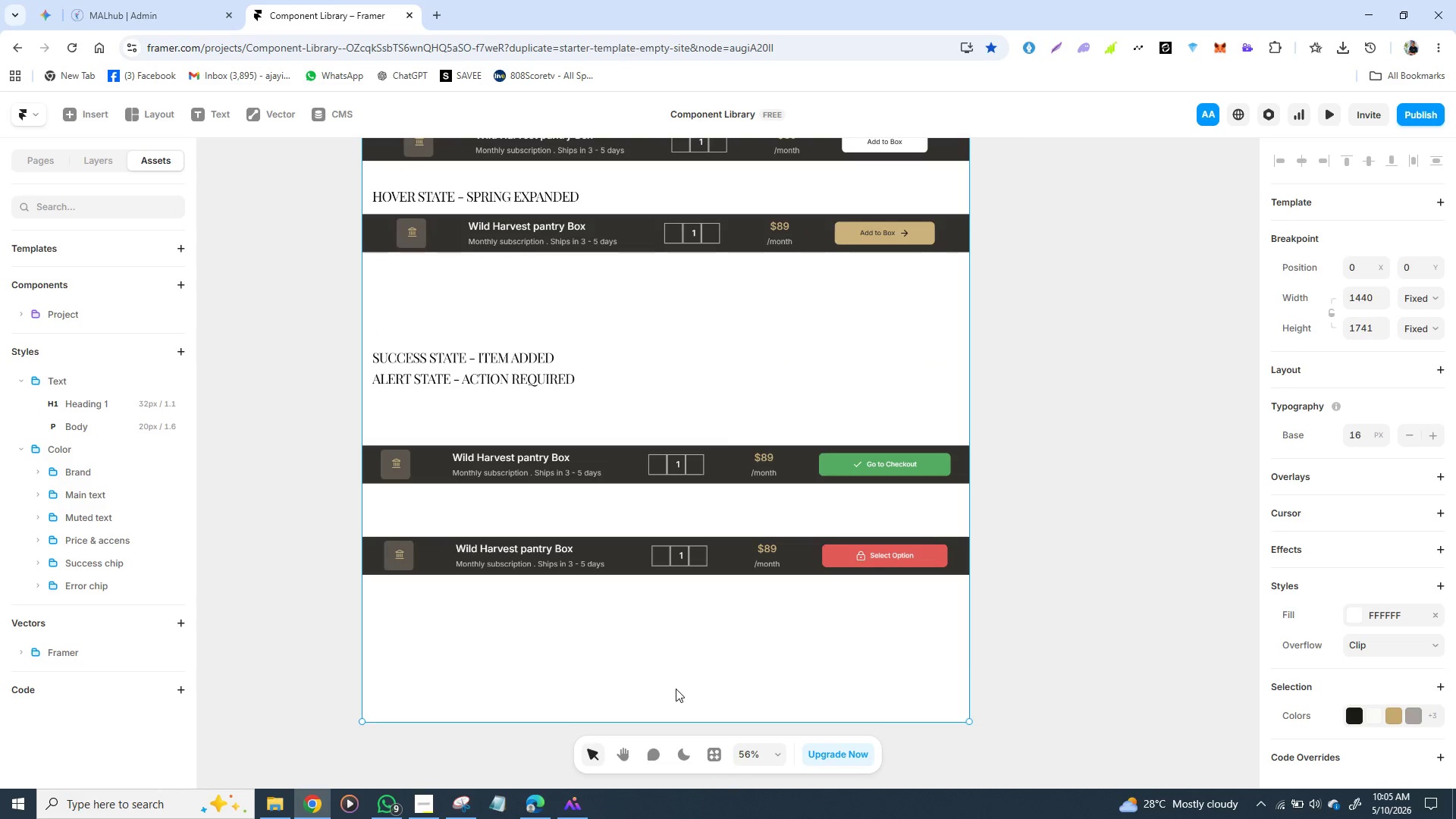 
key(Control+X)
 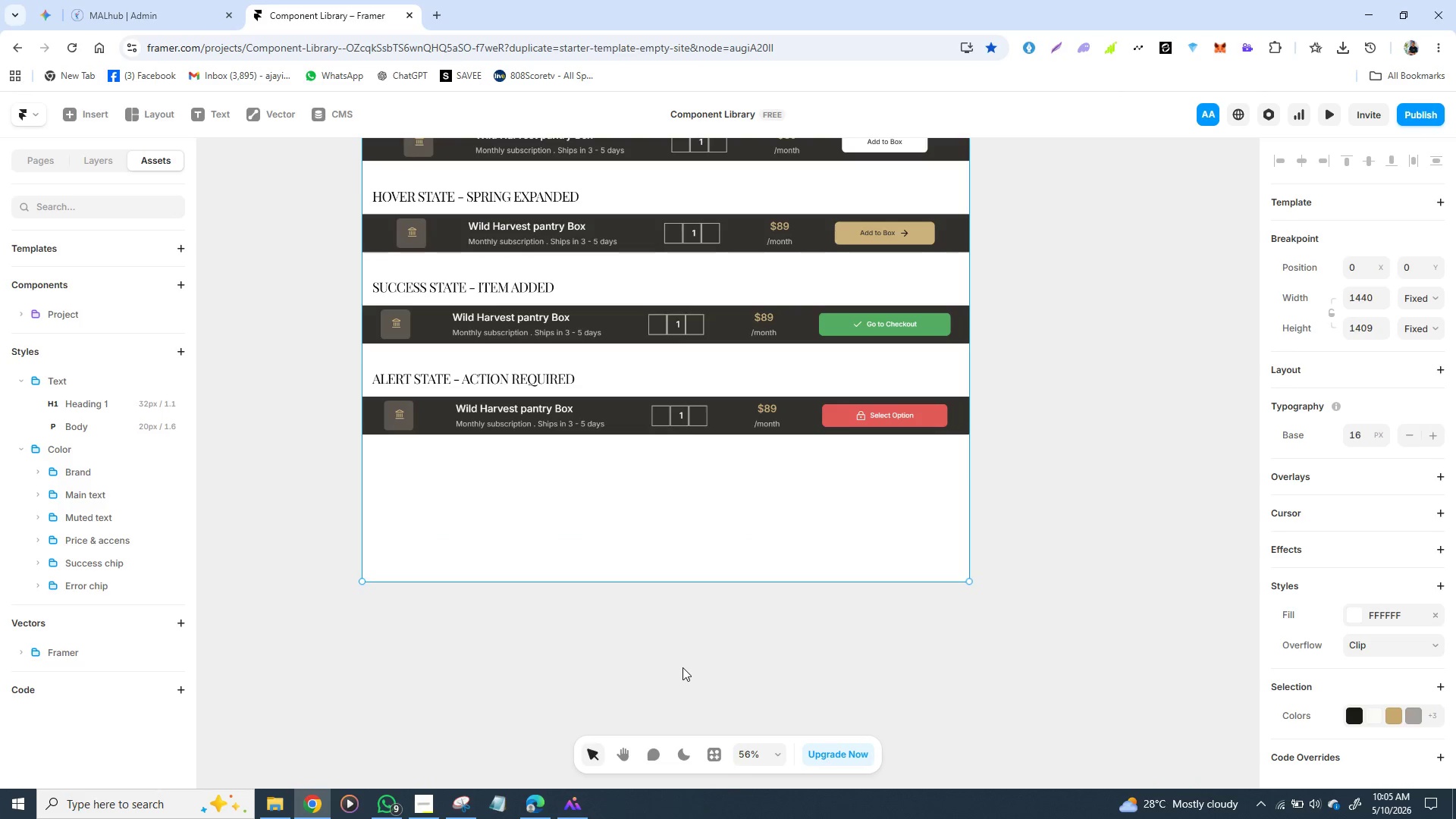 
key(Control+Z)
 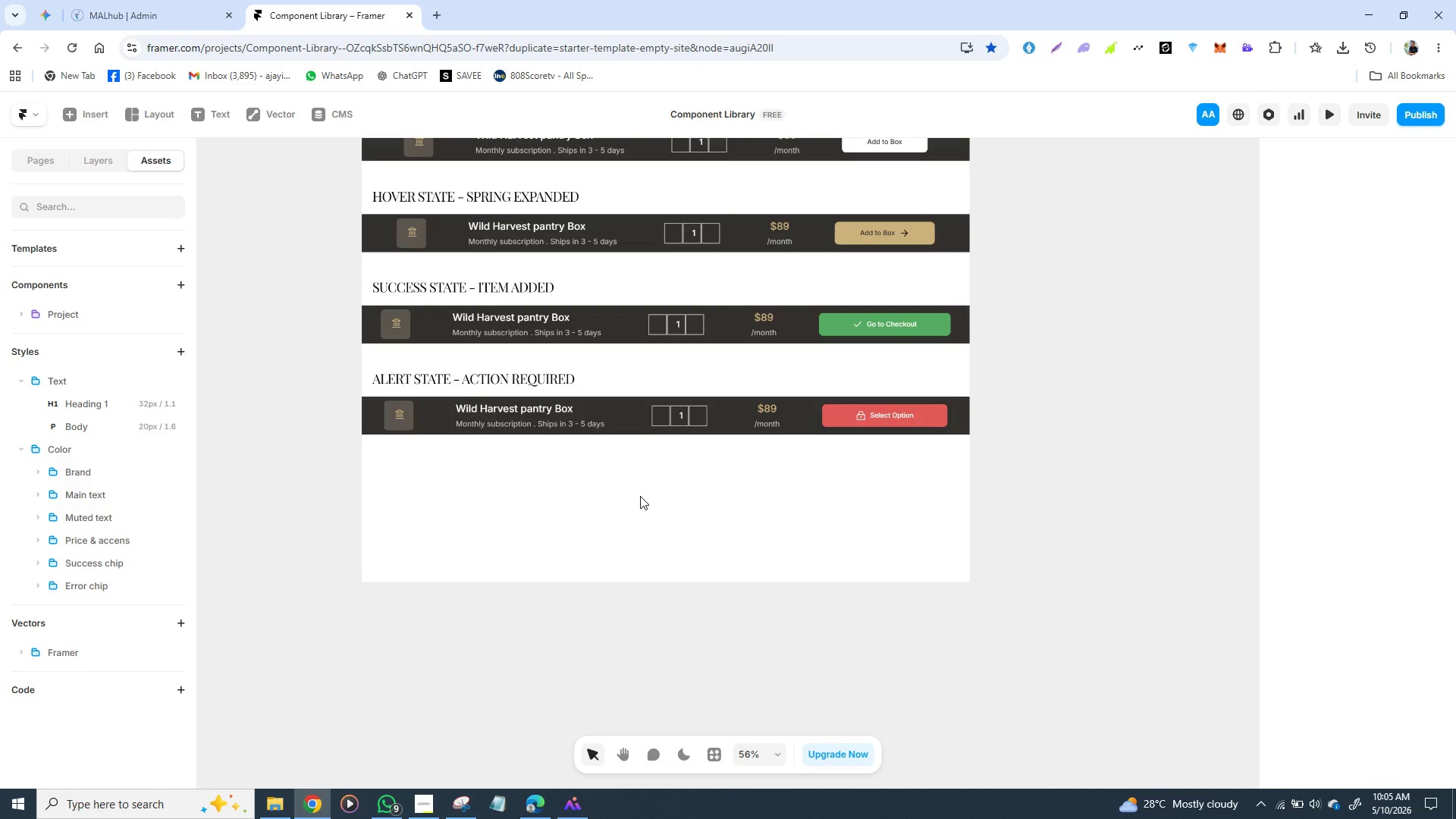 
scroll: coordinate [635, 495], scroll_direction: up, amount: 3.0
 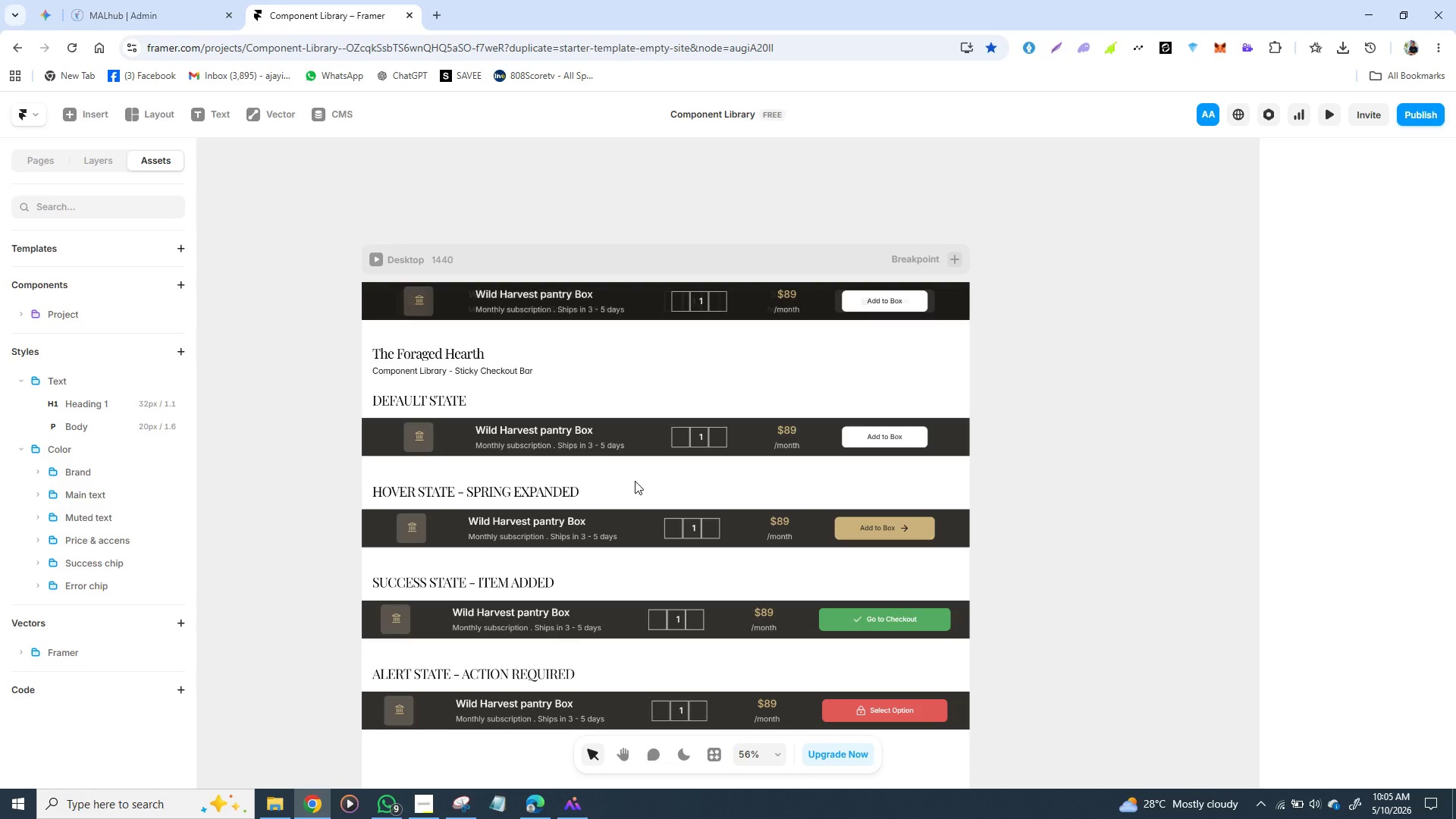 
wait(8.01)
 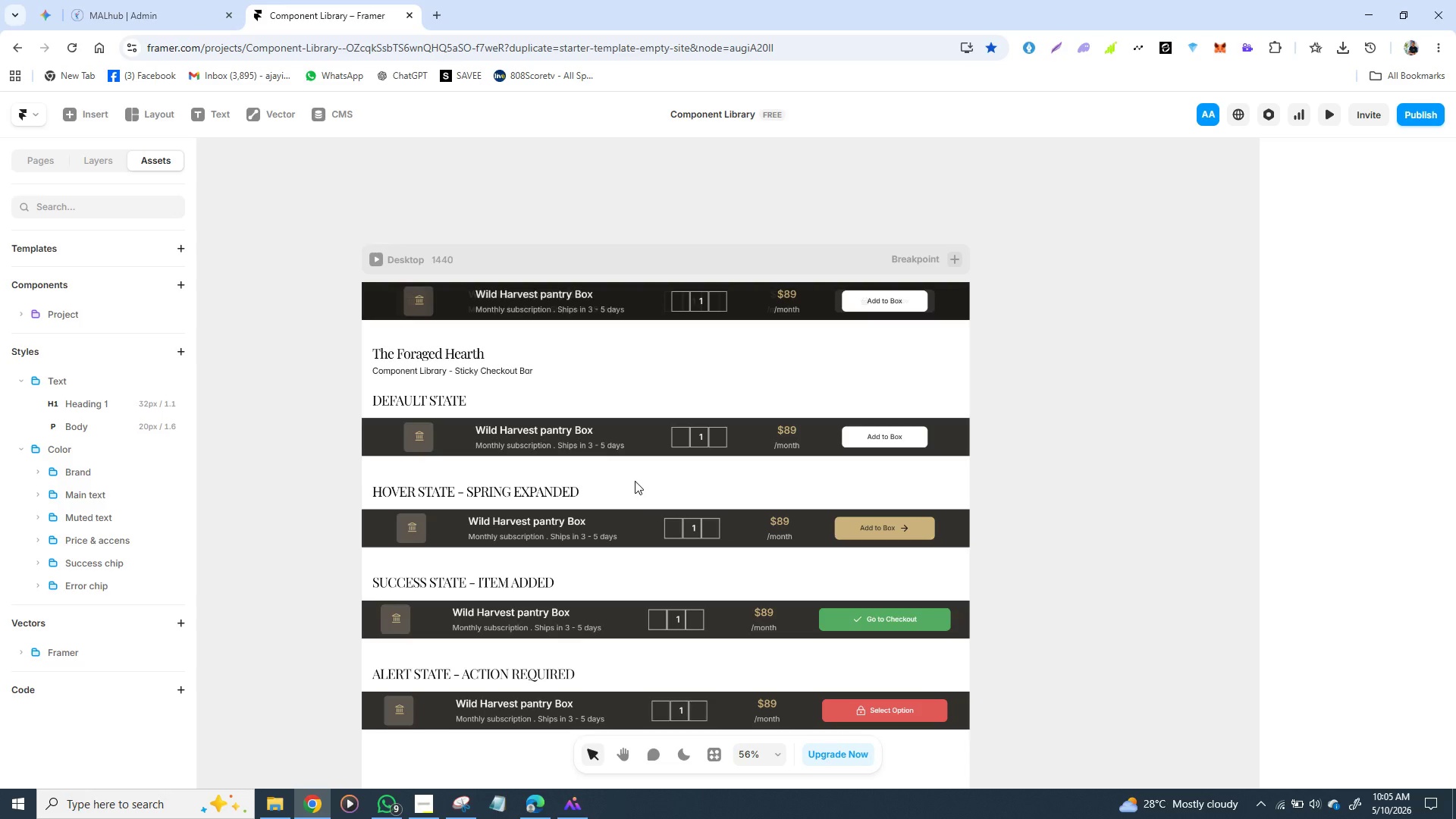 
scroll: coordinate [657, 438], scroll_direction: down, amount: 3.0
 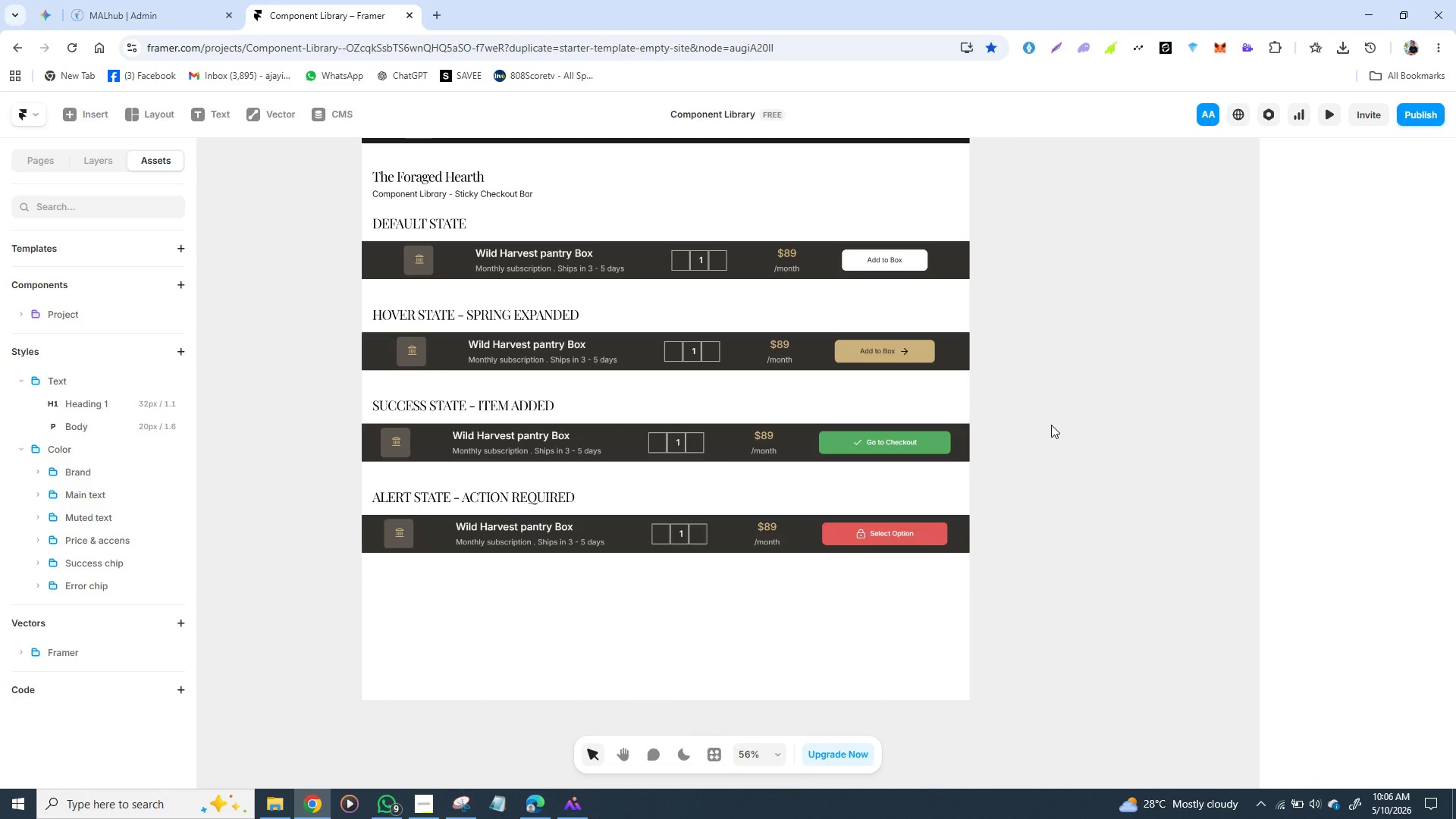 
wait(61.6)
 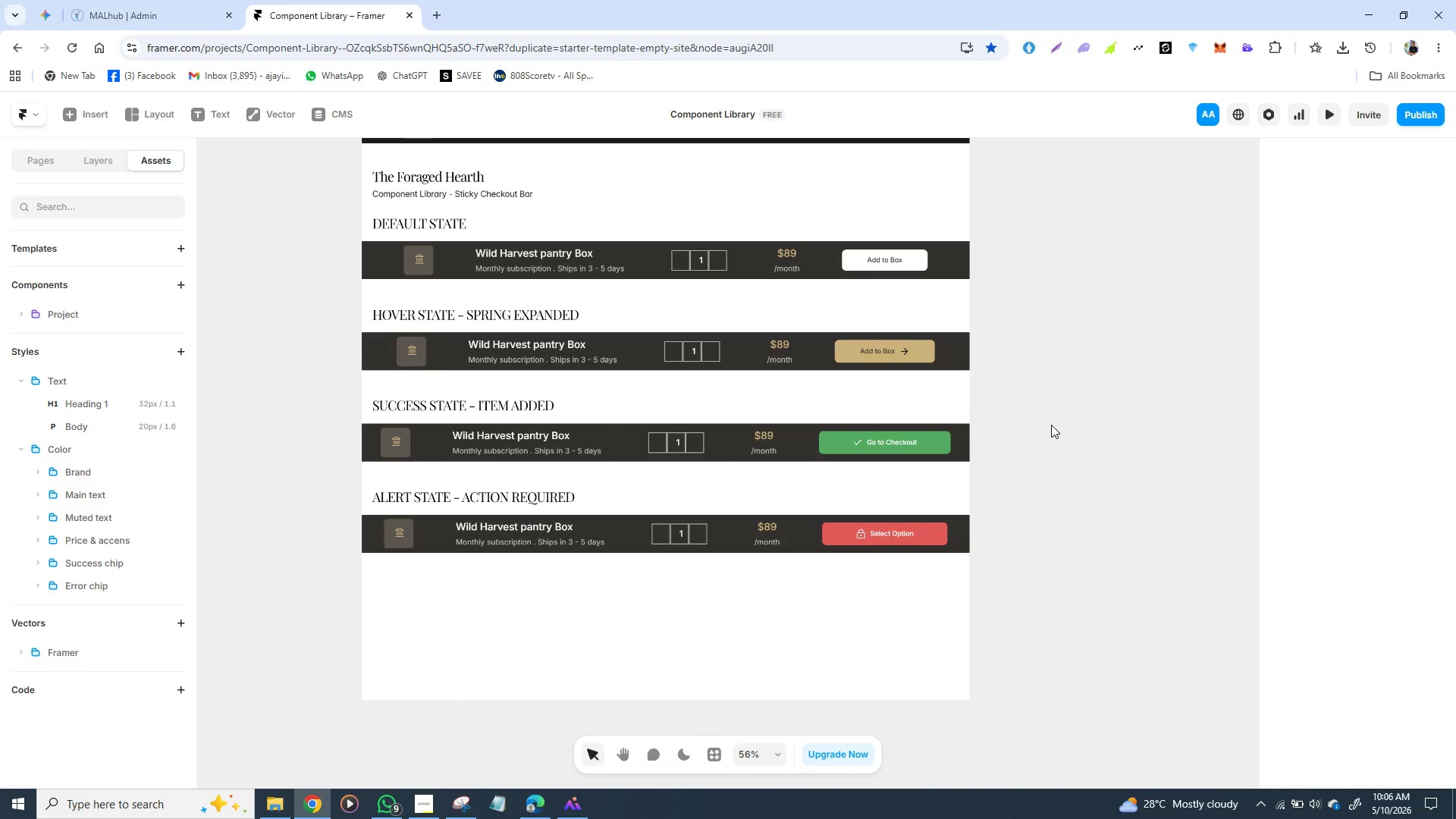 
left_click([413, 490])
 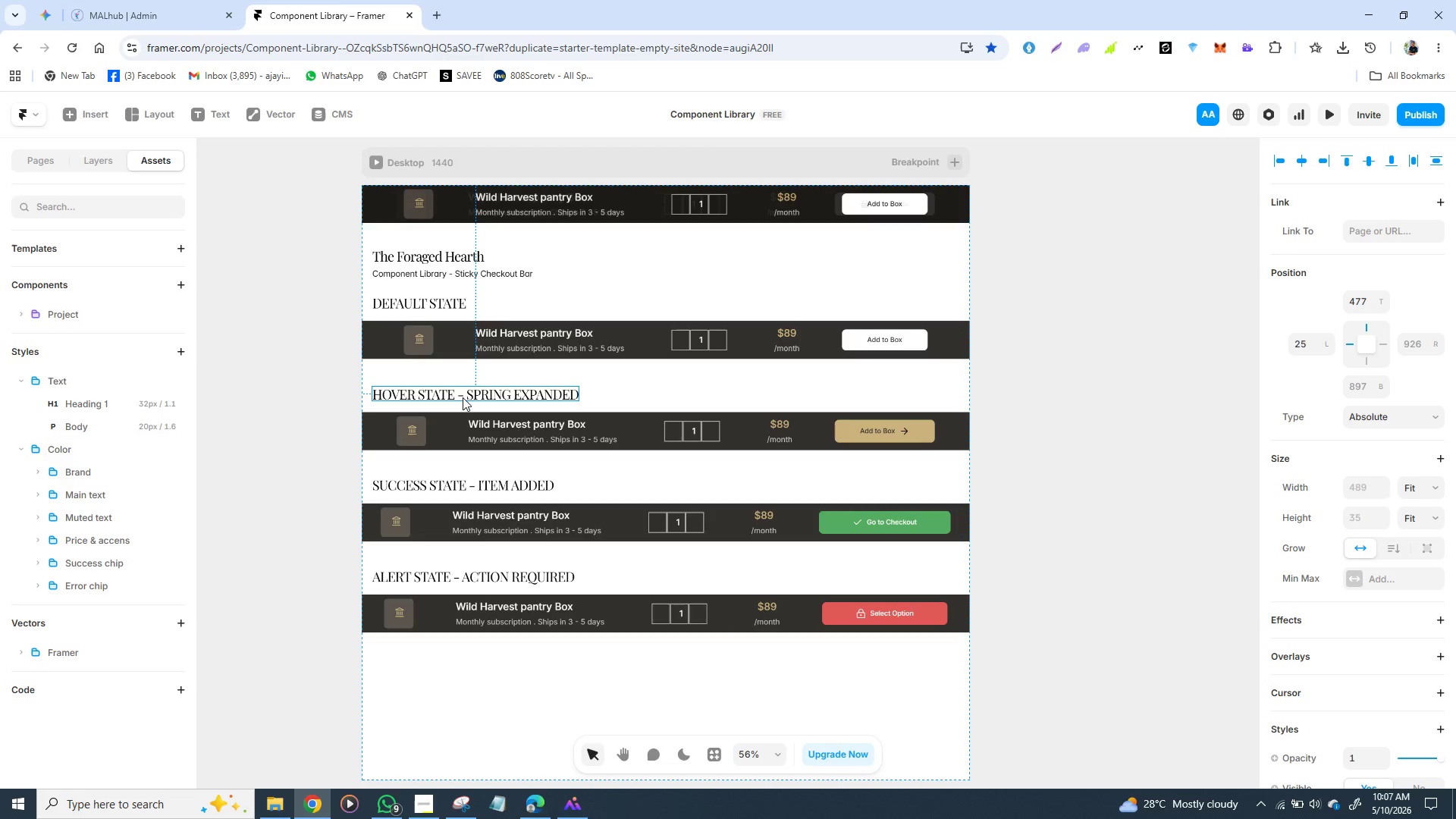 
left_click([463, 397])
 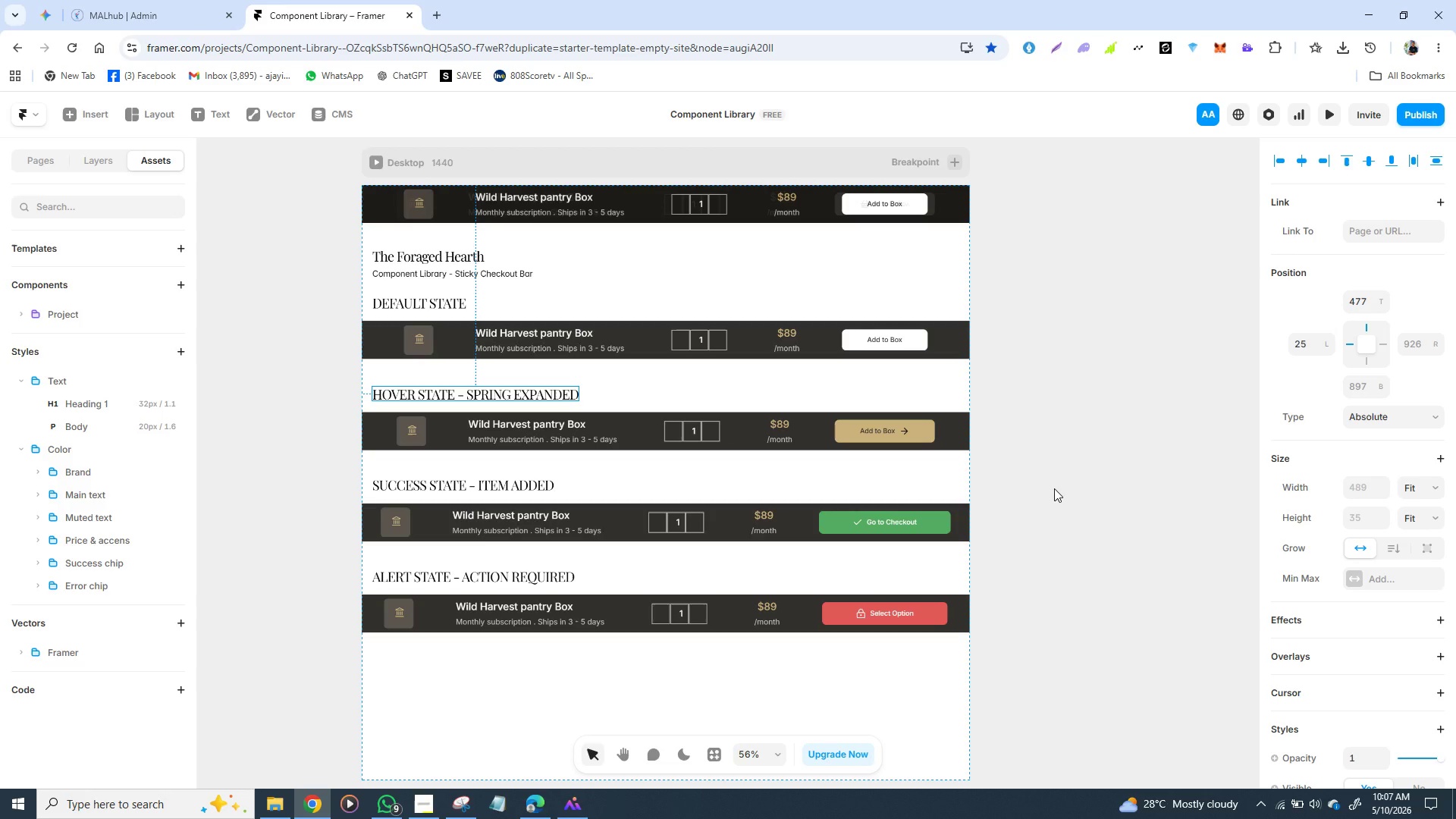 
wait(43.52)
 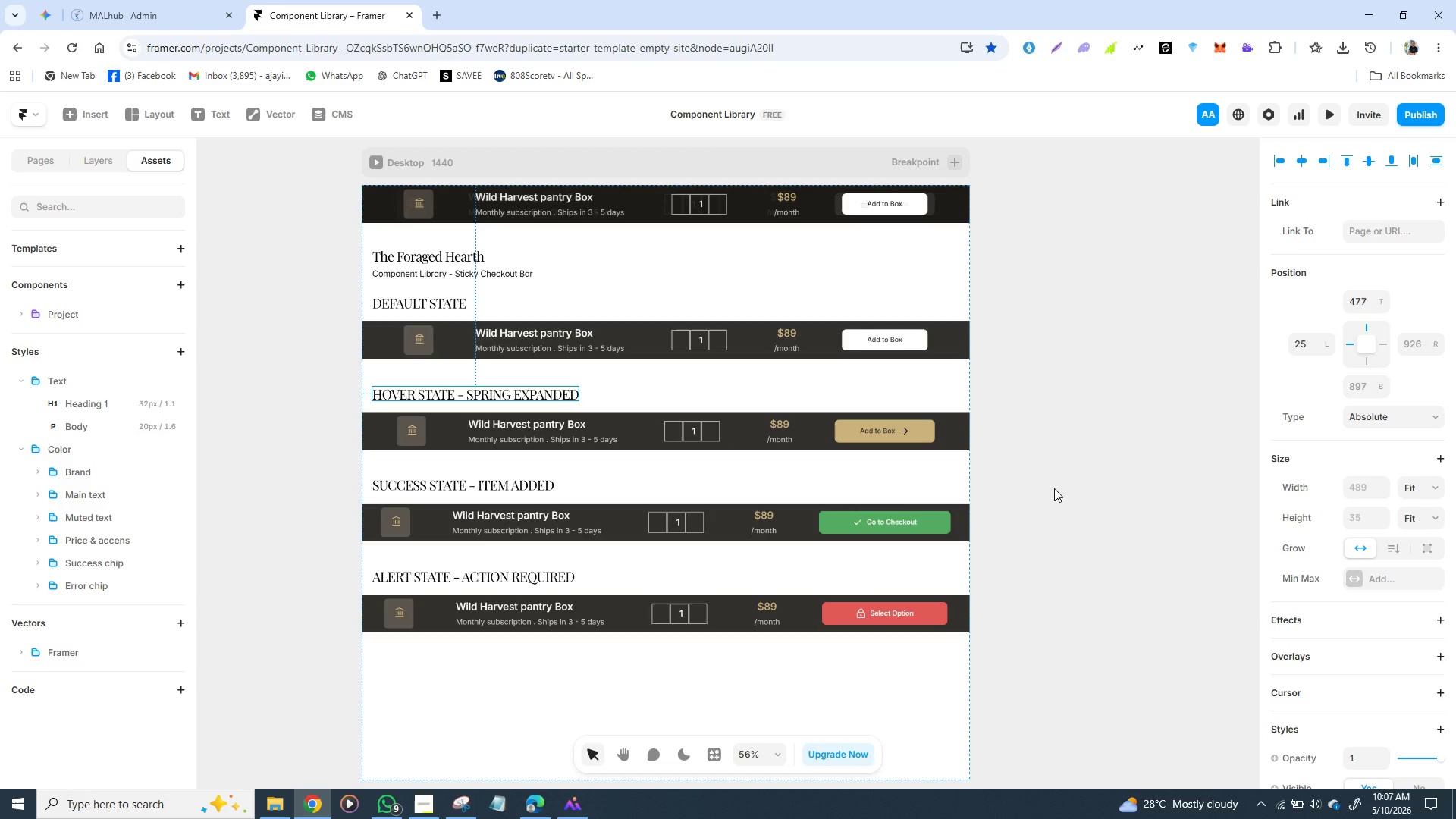 
left_click([809, 423])
 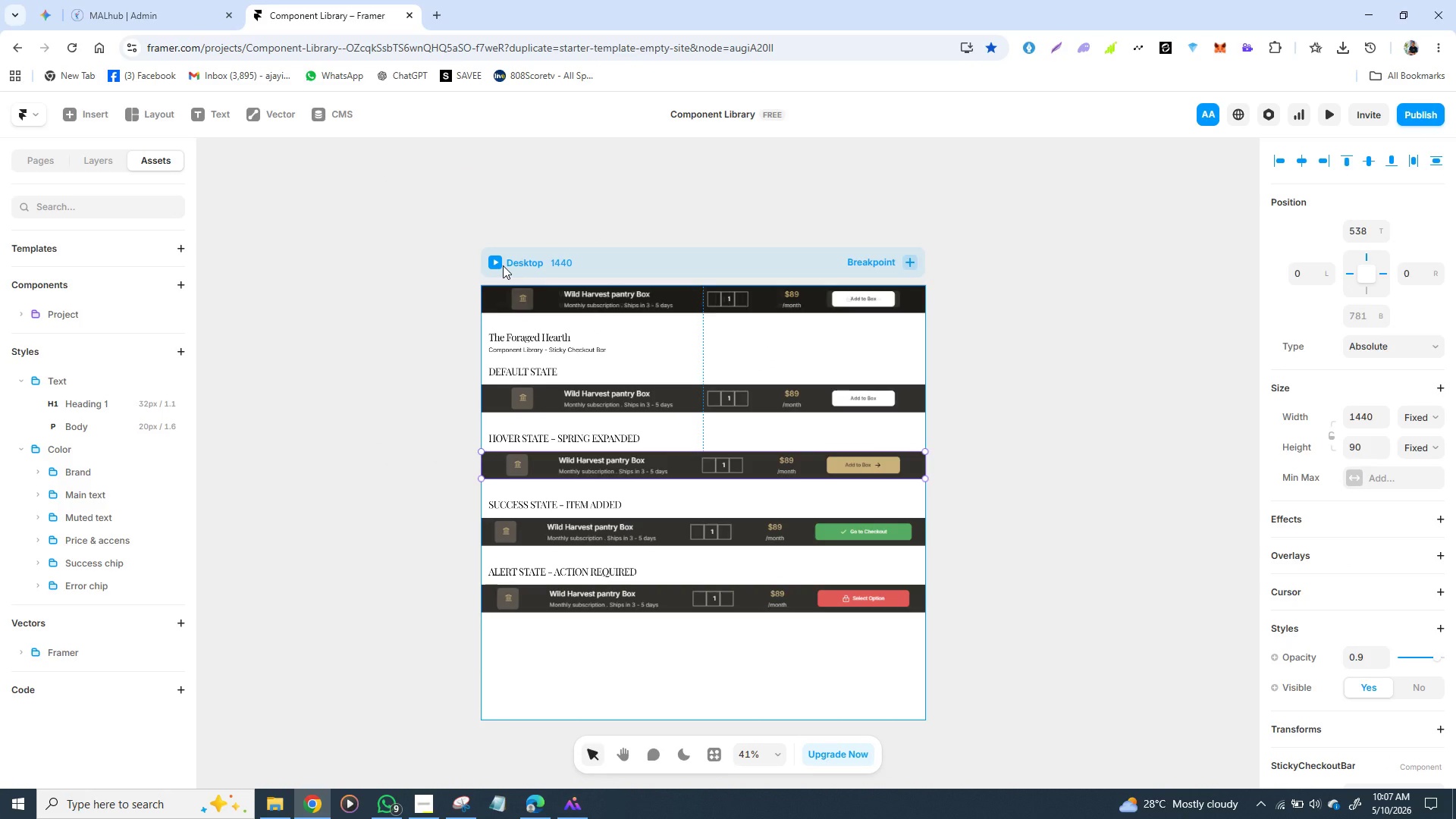 
wait(5.02)
 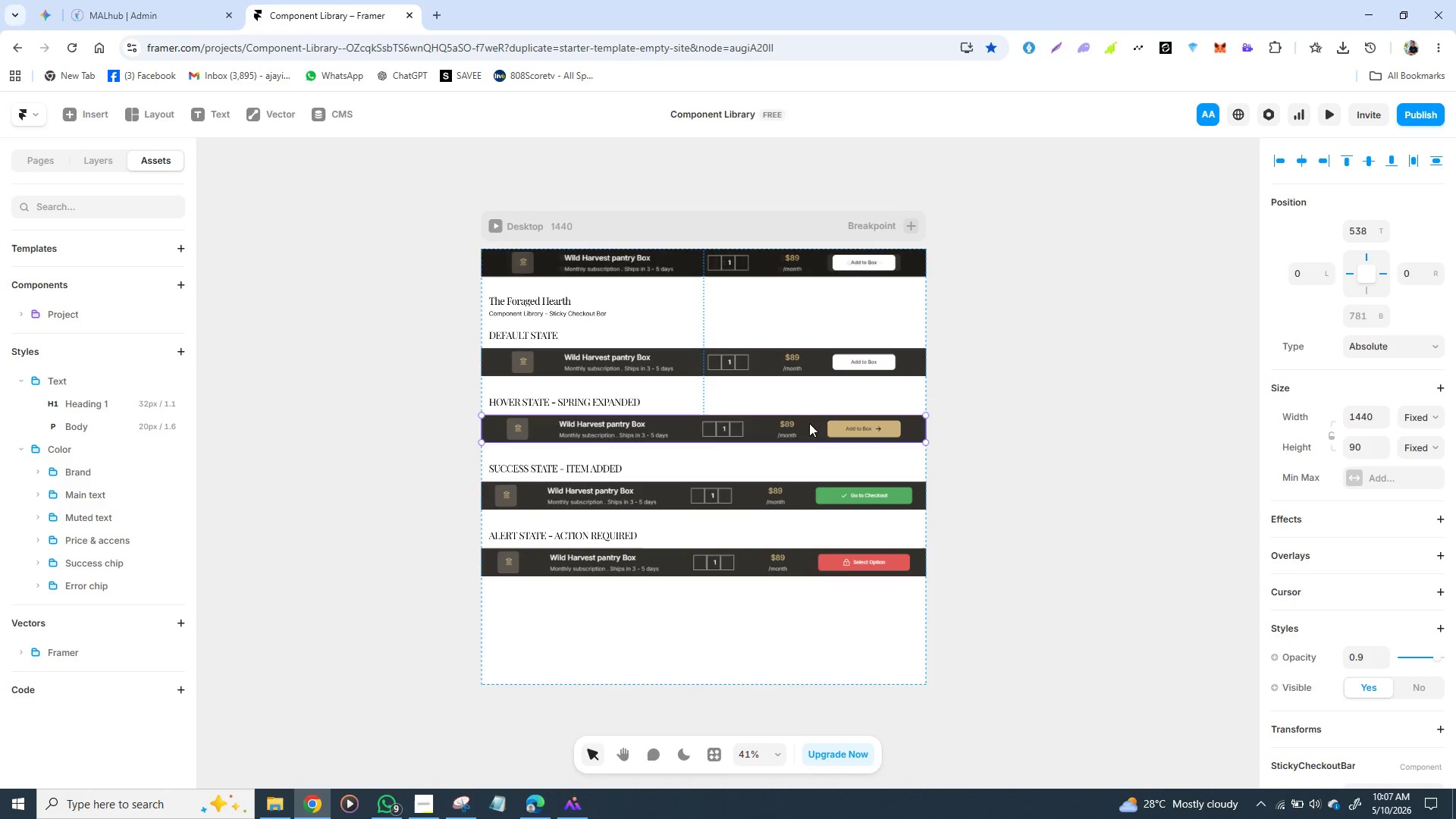 
left_click([496, 265])
 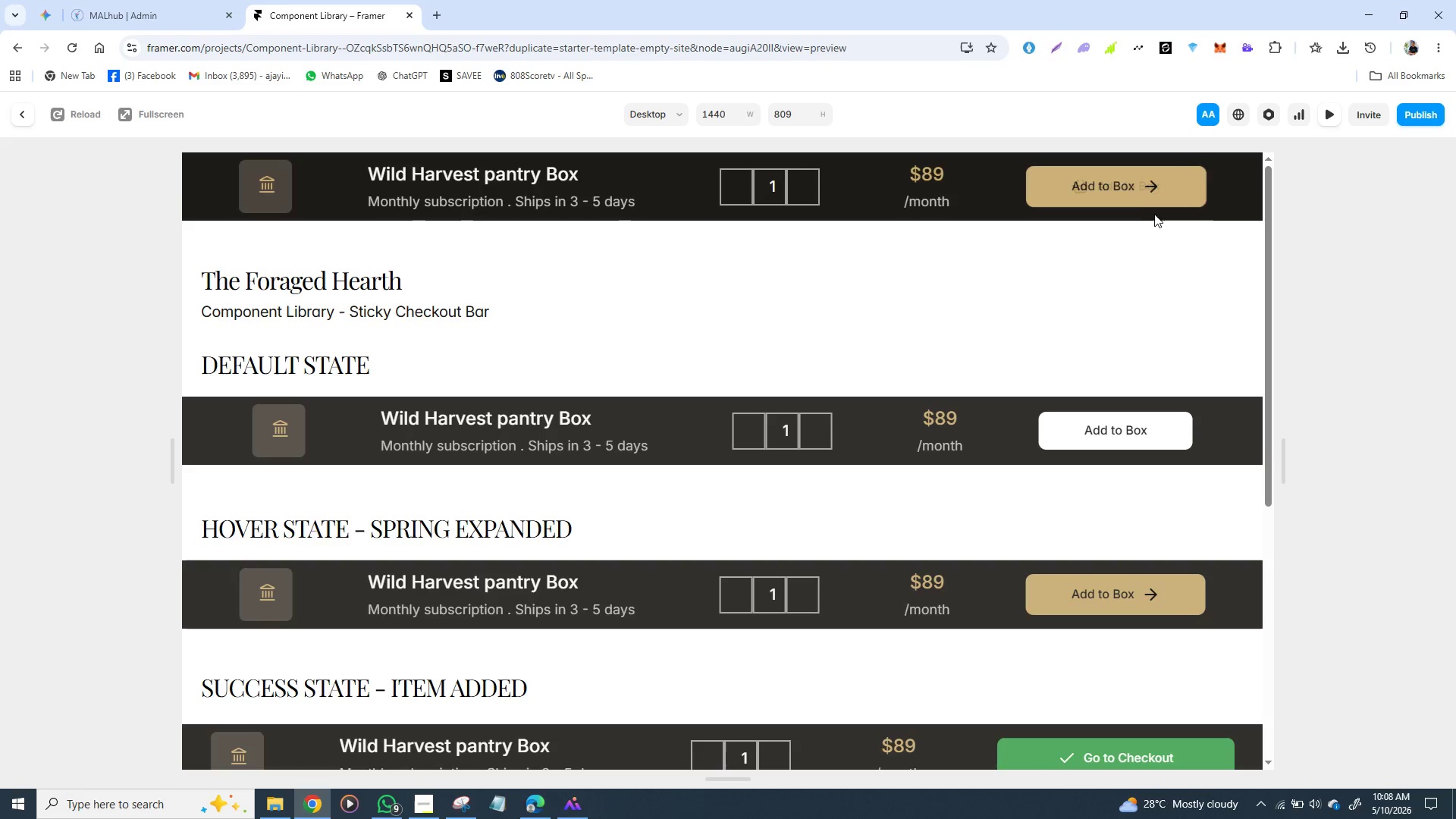 
wait(23.41)
 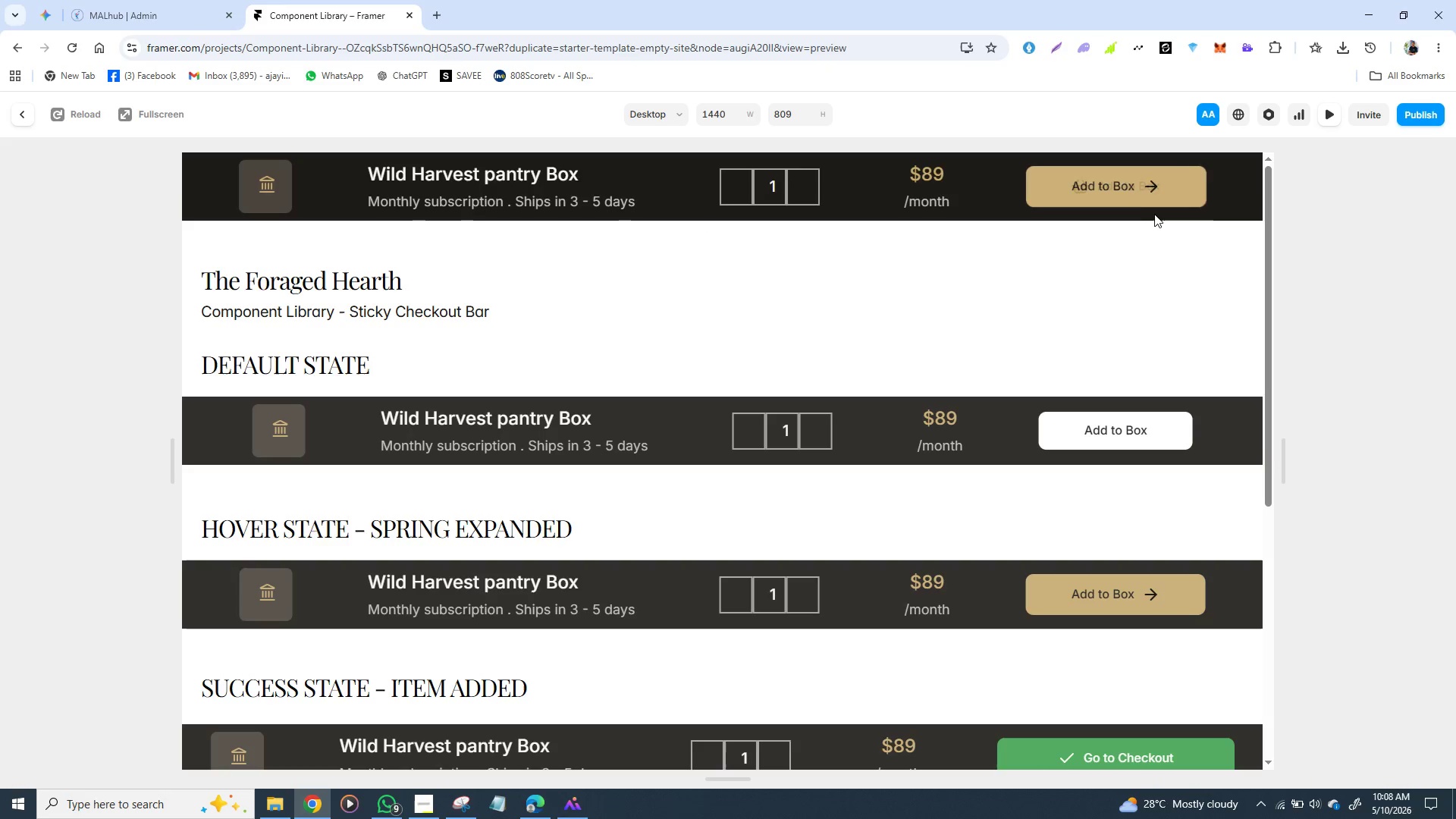 
left_click([23, 122])
 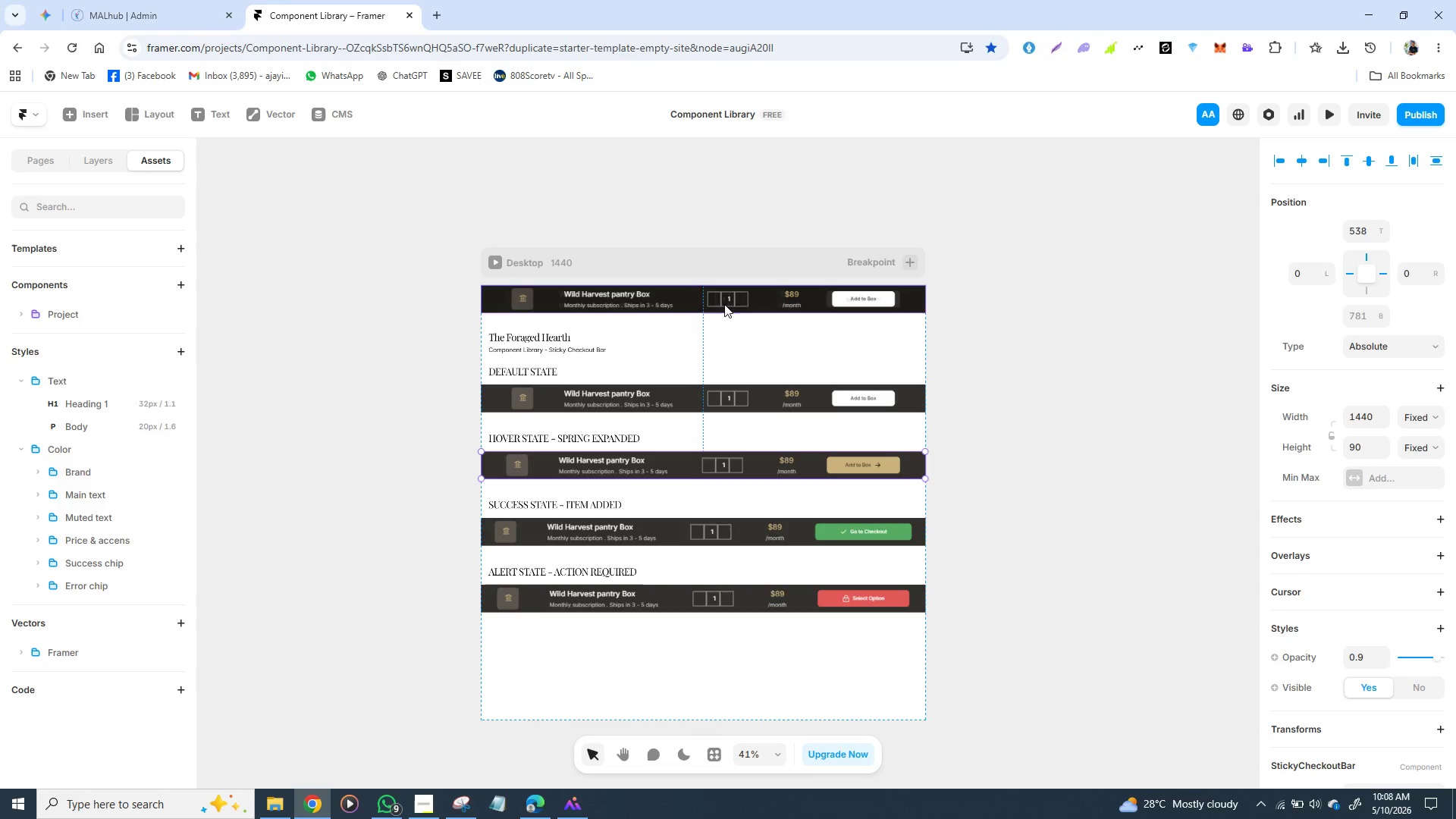 
mouse_move([739, 311])
 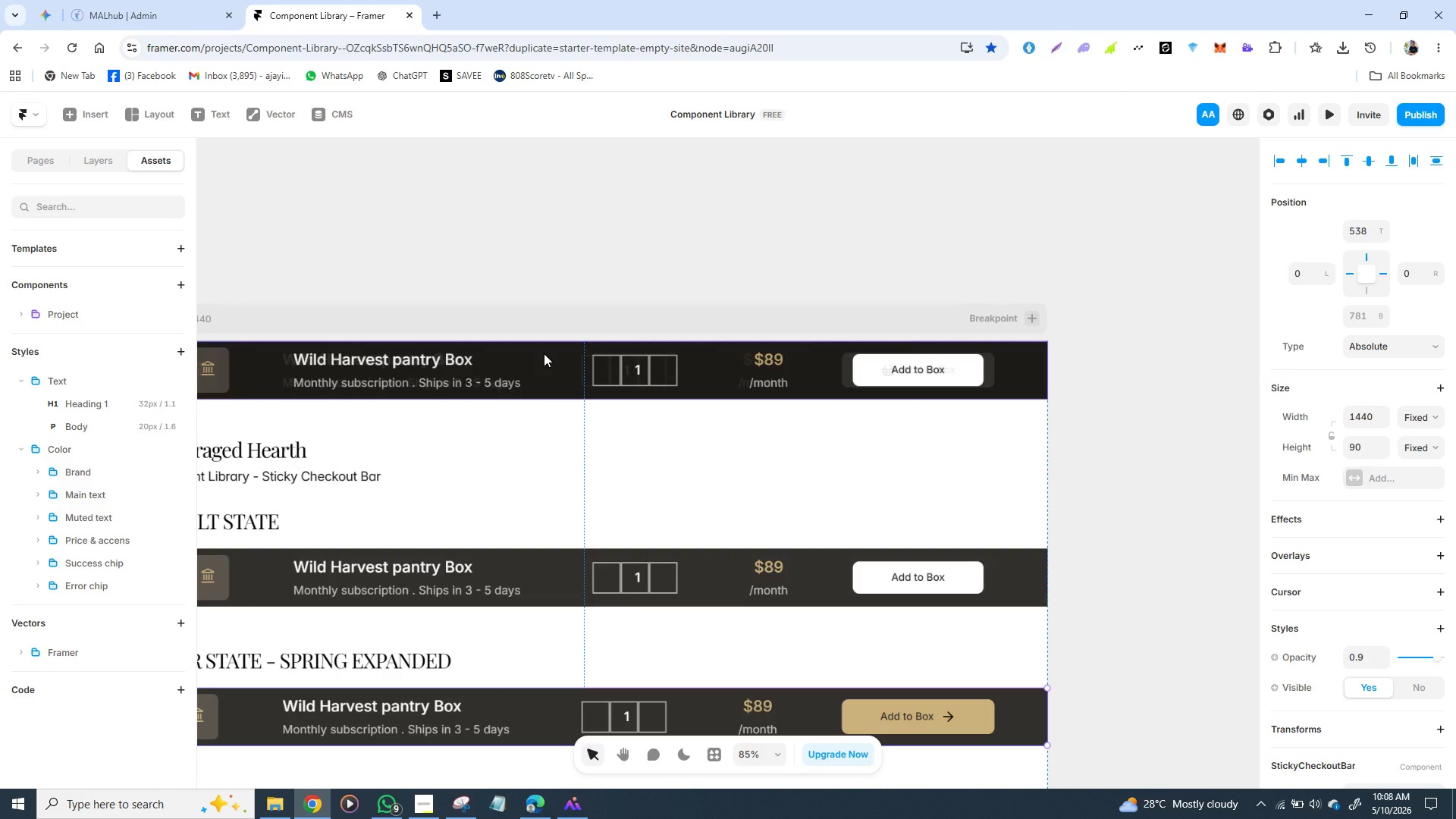 
wait(6.64)
 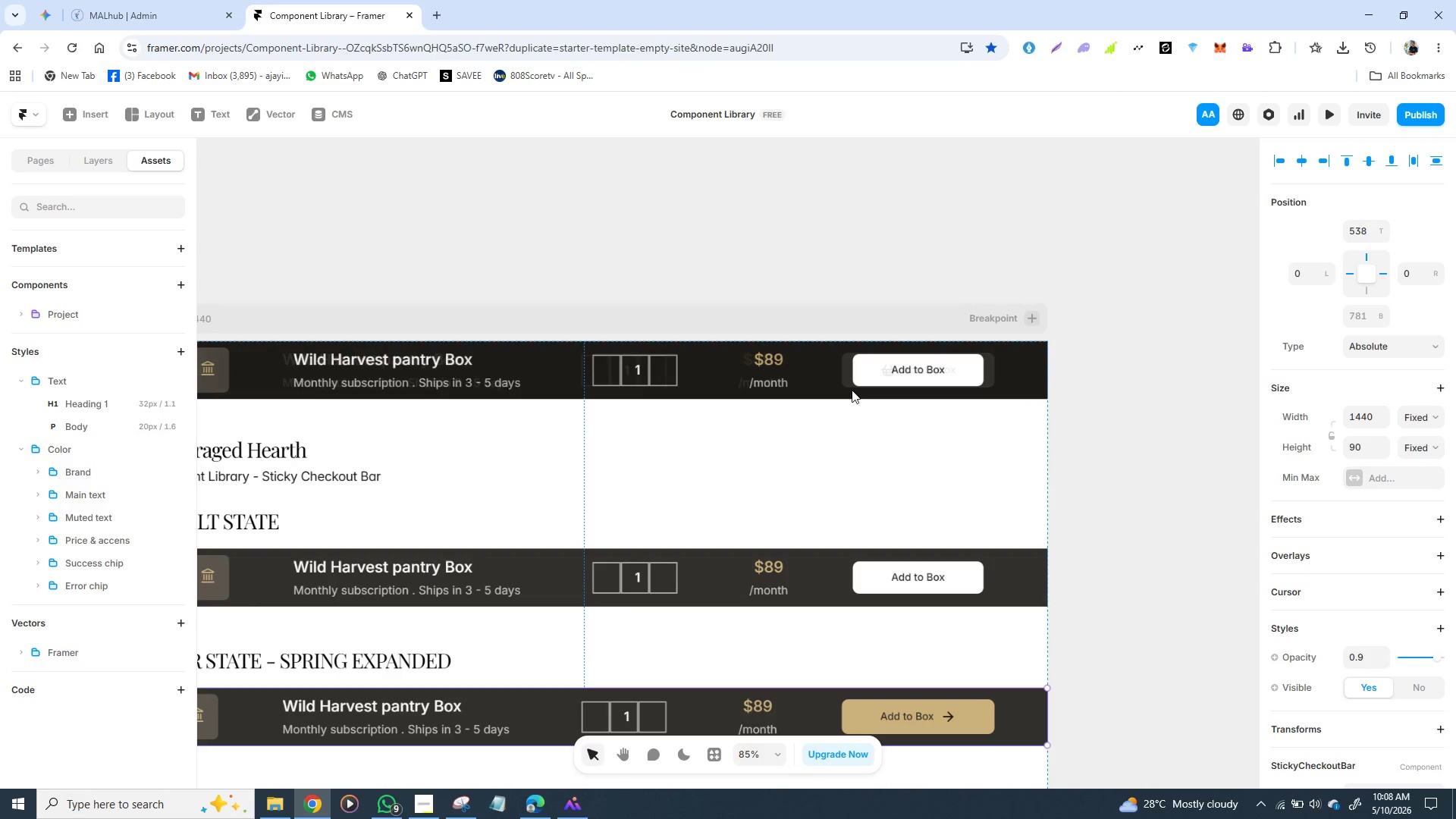 
left_click_drag(start_coordinate=[544, 353], to_coordinate=[548, 426])
 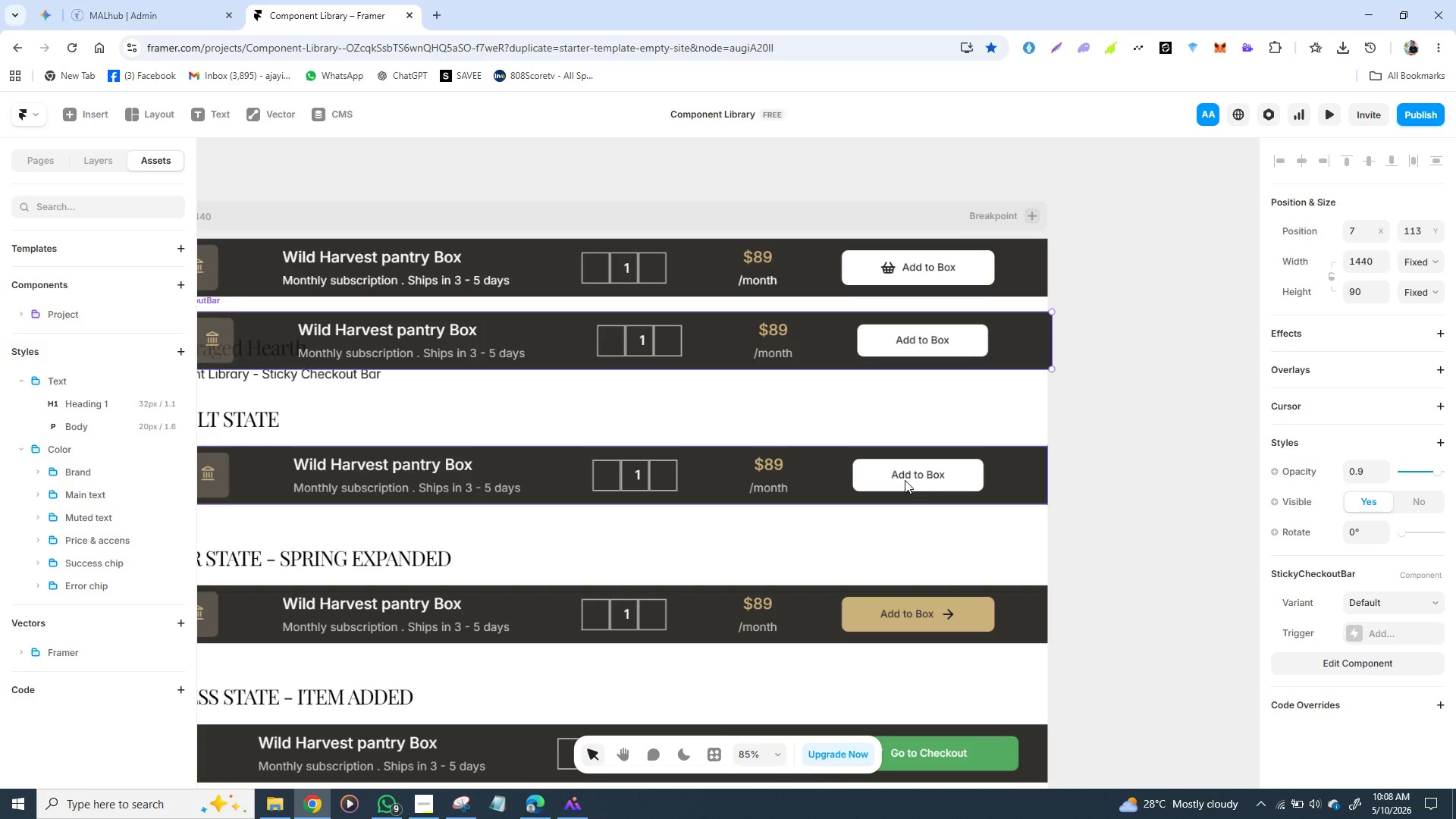 
wait(15.56)
 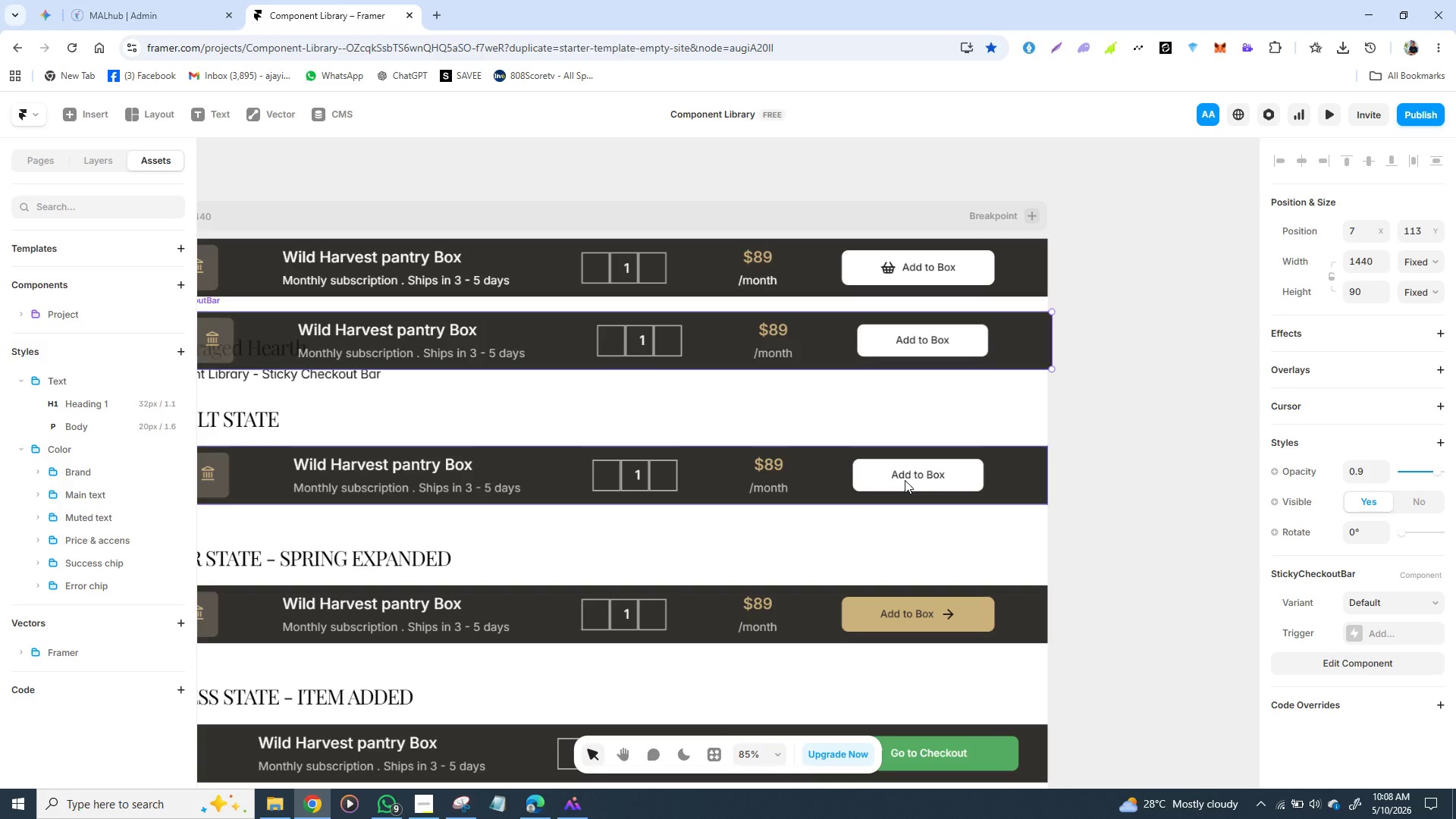 
left_click_drag(start_coordinate=[816, 276], to_coordinate=[816, 290])
 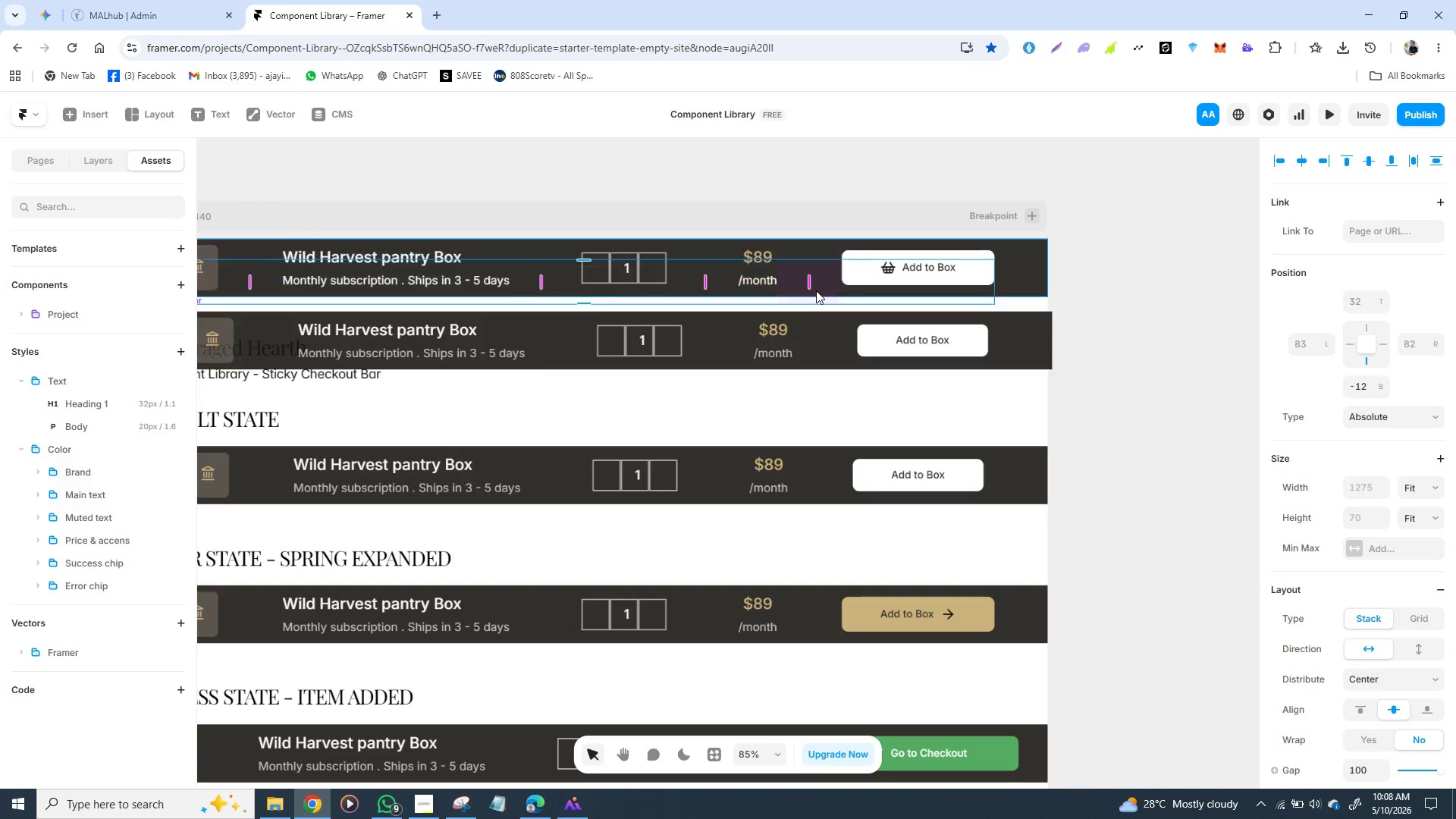 
key(Control+Z)
 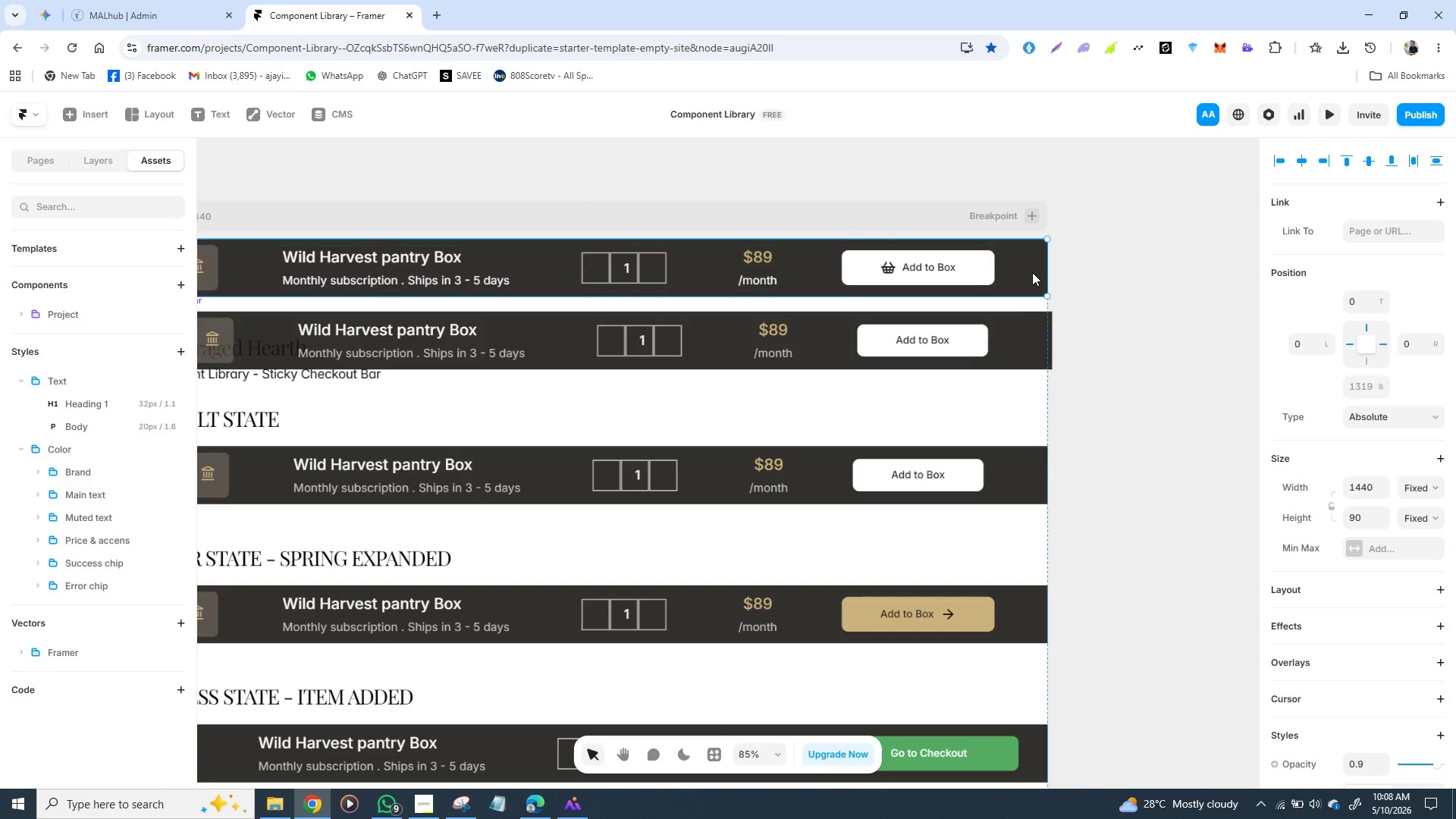 
left_click([1032, 272])
 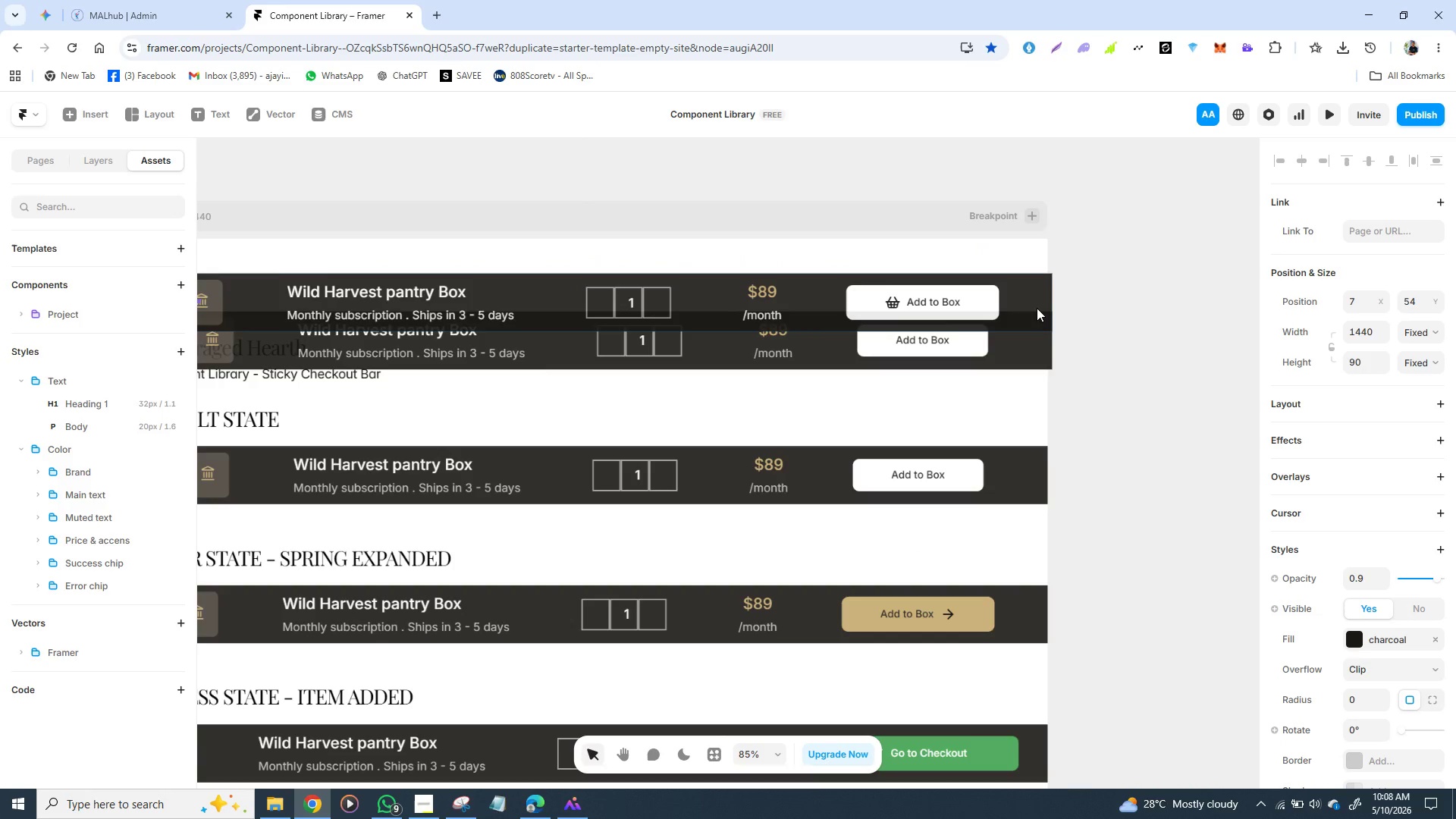 
mouse_move([1035, 289])
 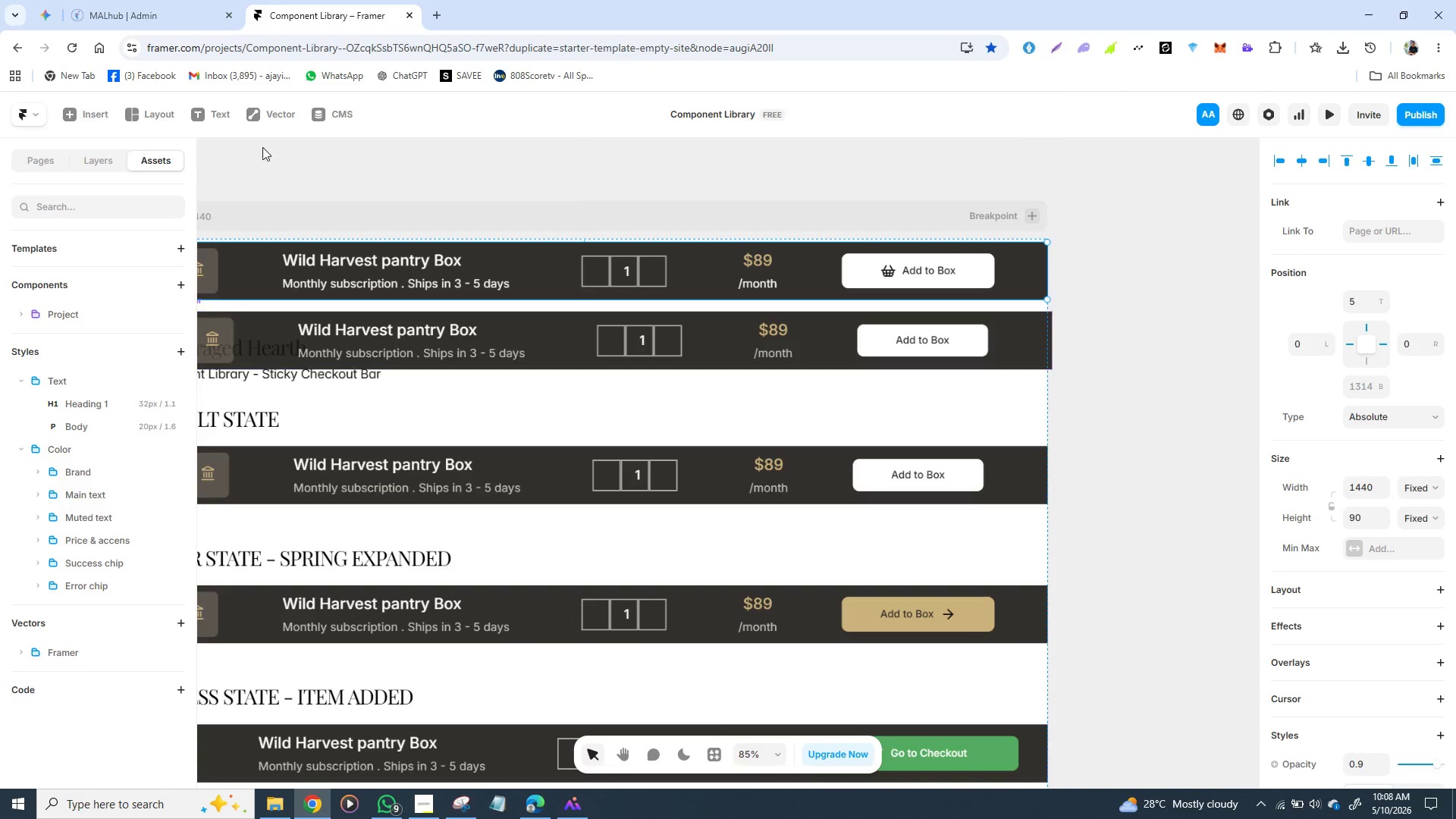 
wait(12.28)
 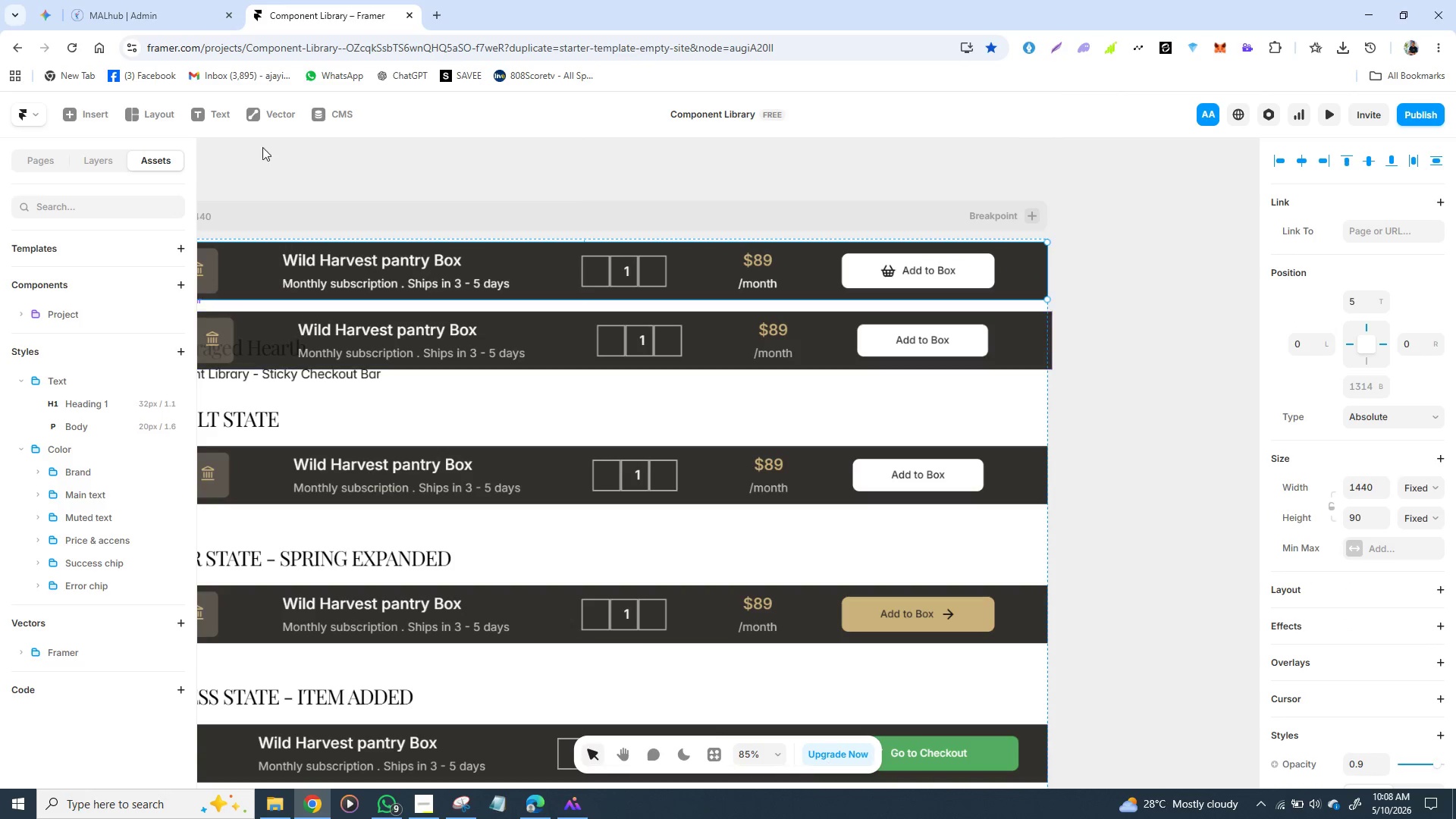 
left_click([466, 220])
 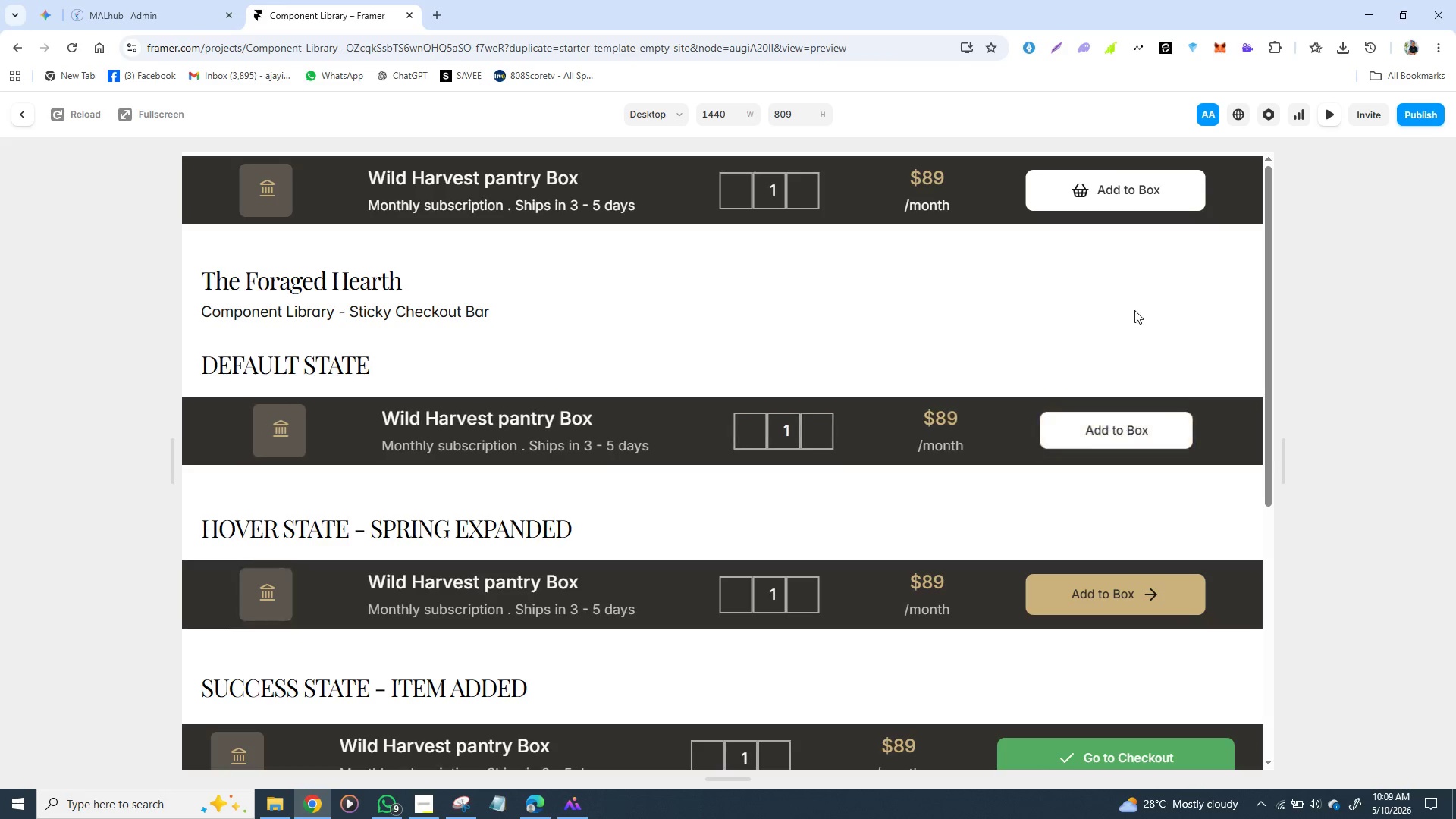 
wait(16.75)
 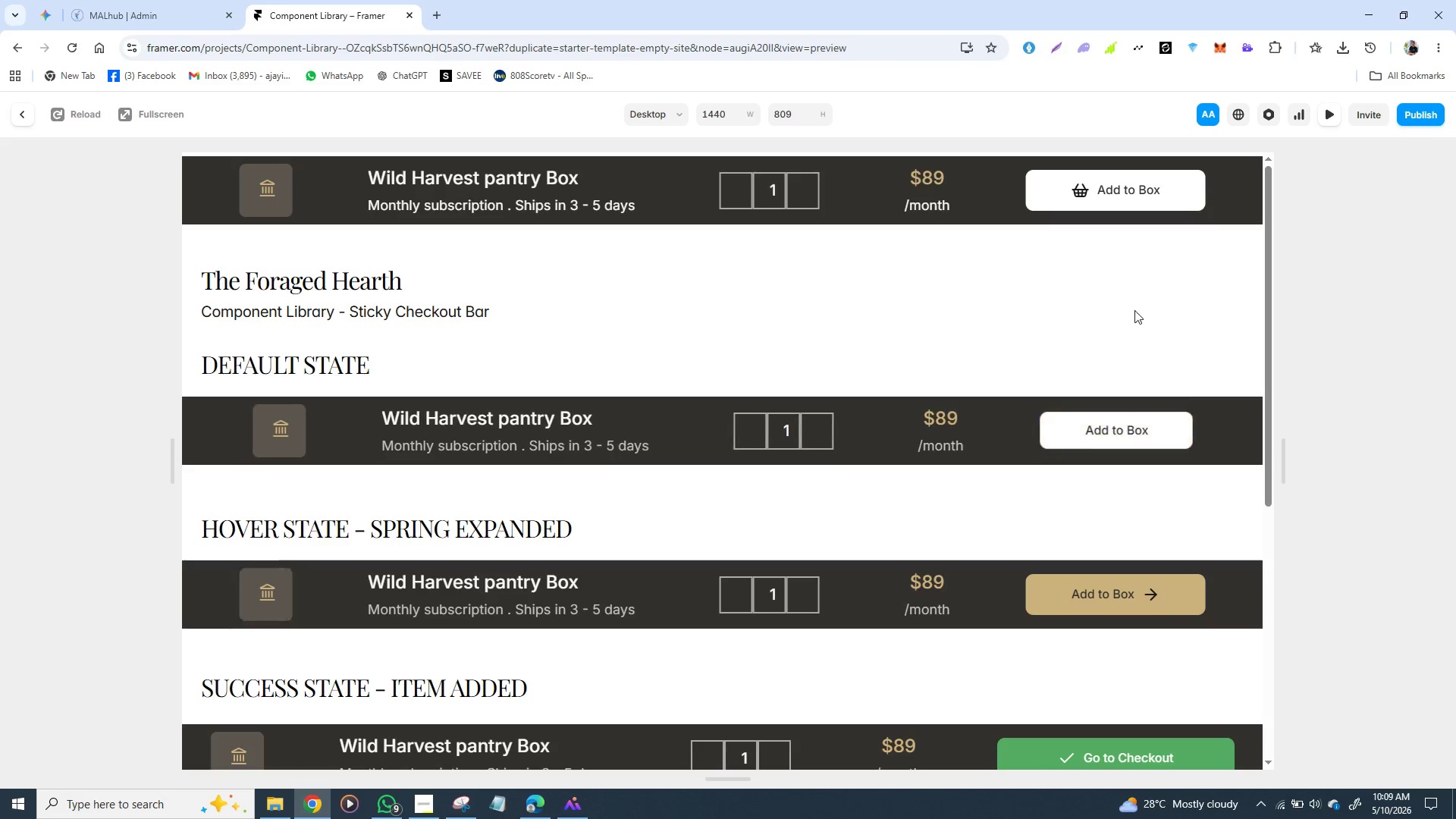 
left_click([1100, 588])
 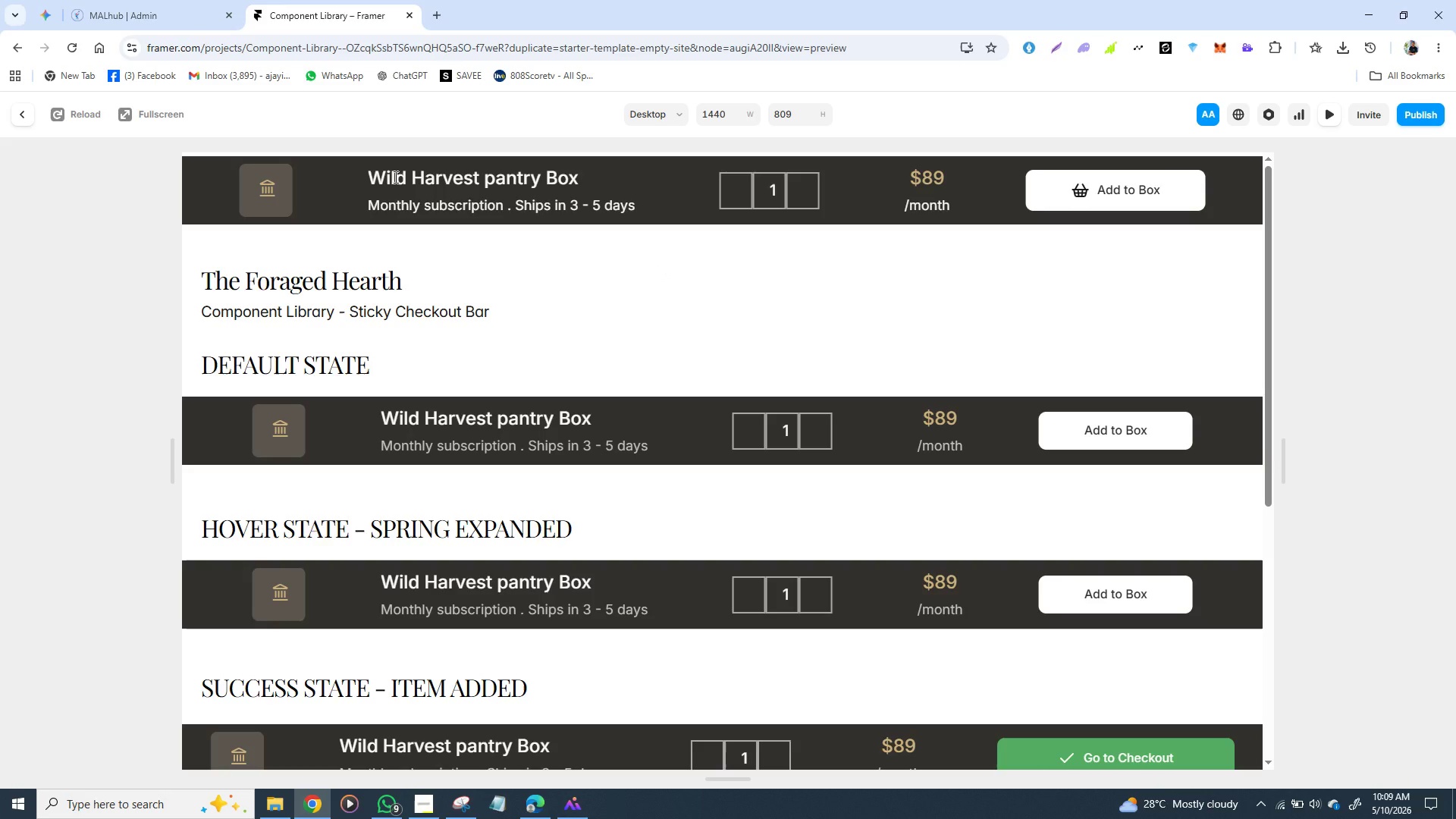 
wait(10.28)
 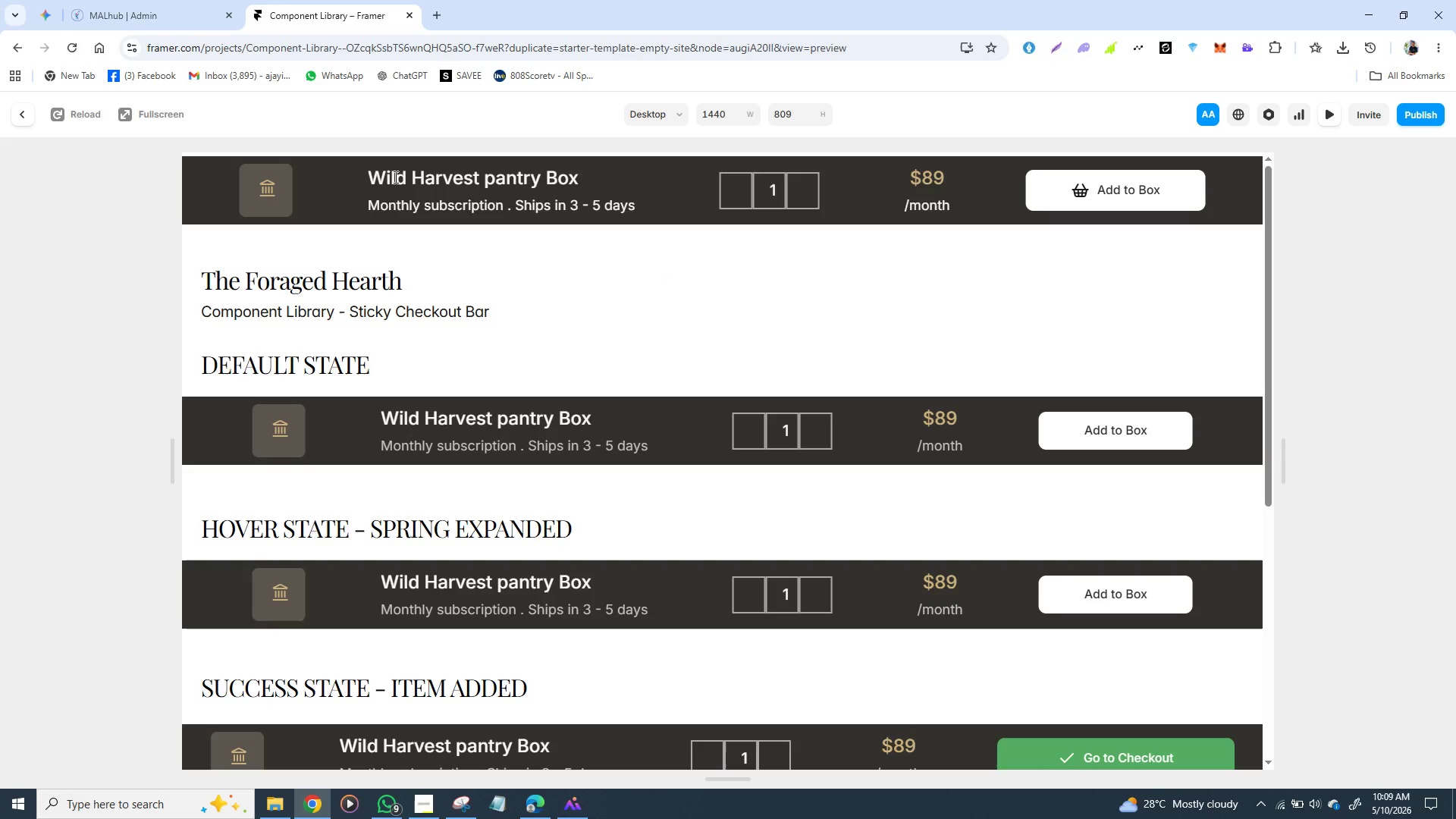 
left_click([21, 115])
 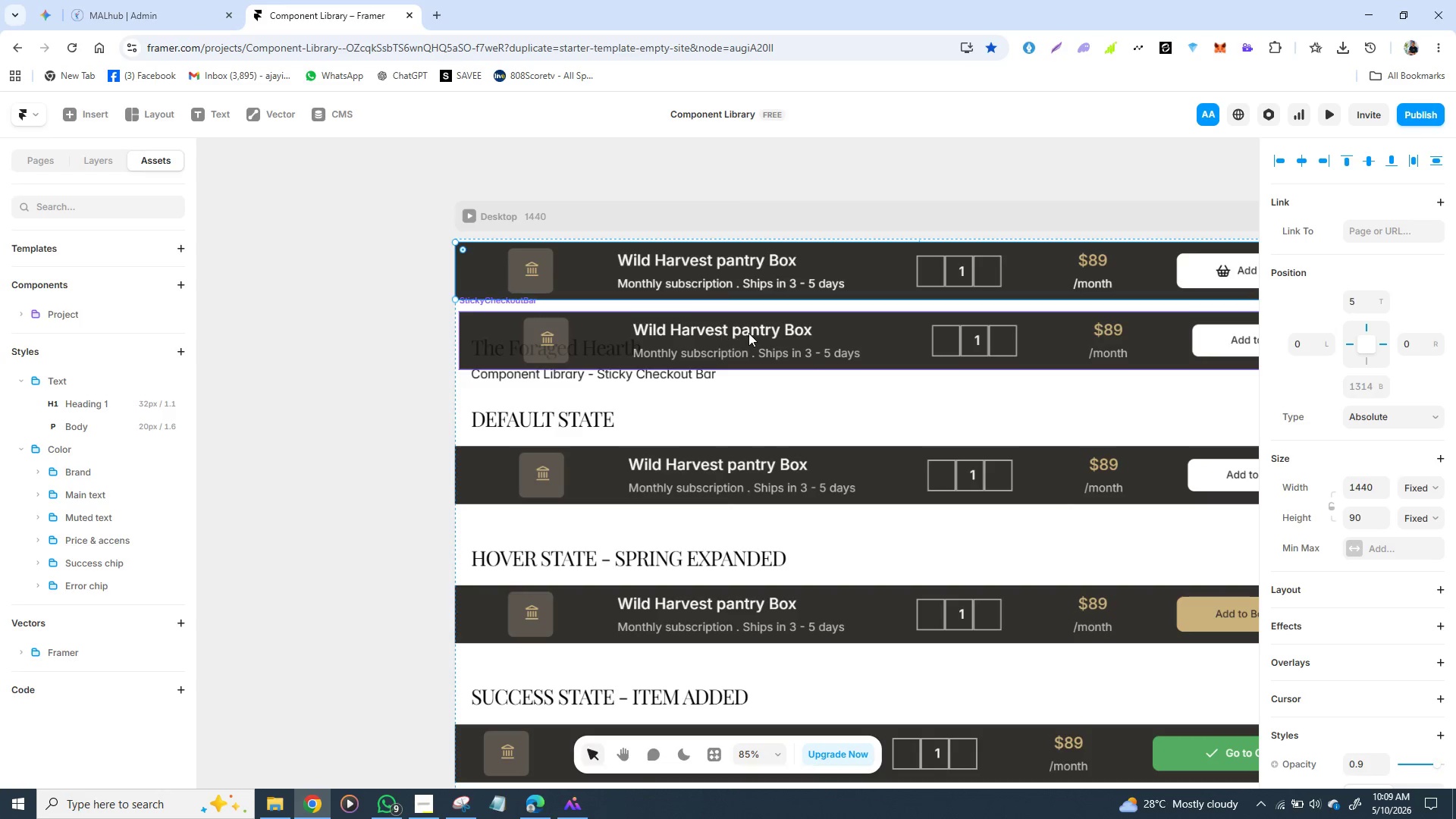 
mouse_move([752, 319])
 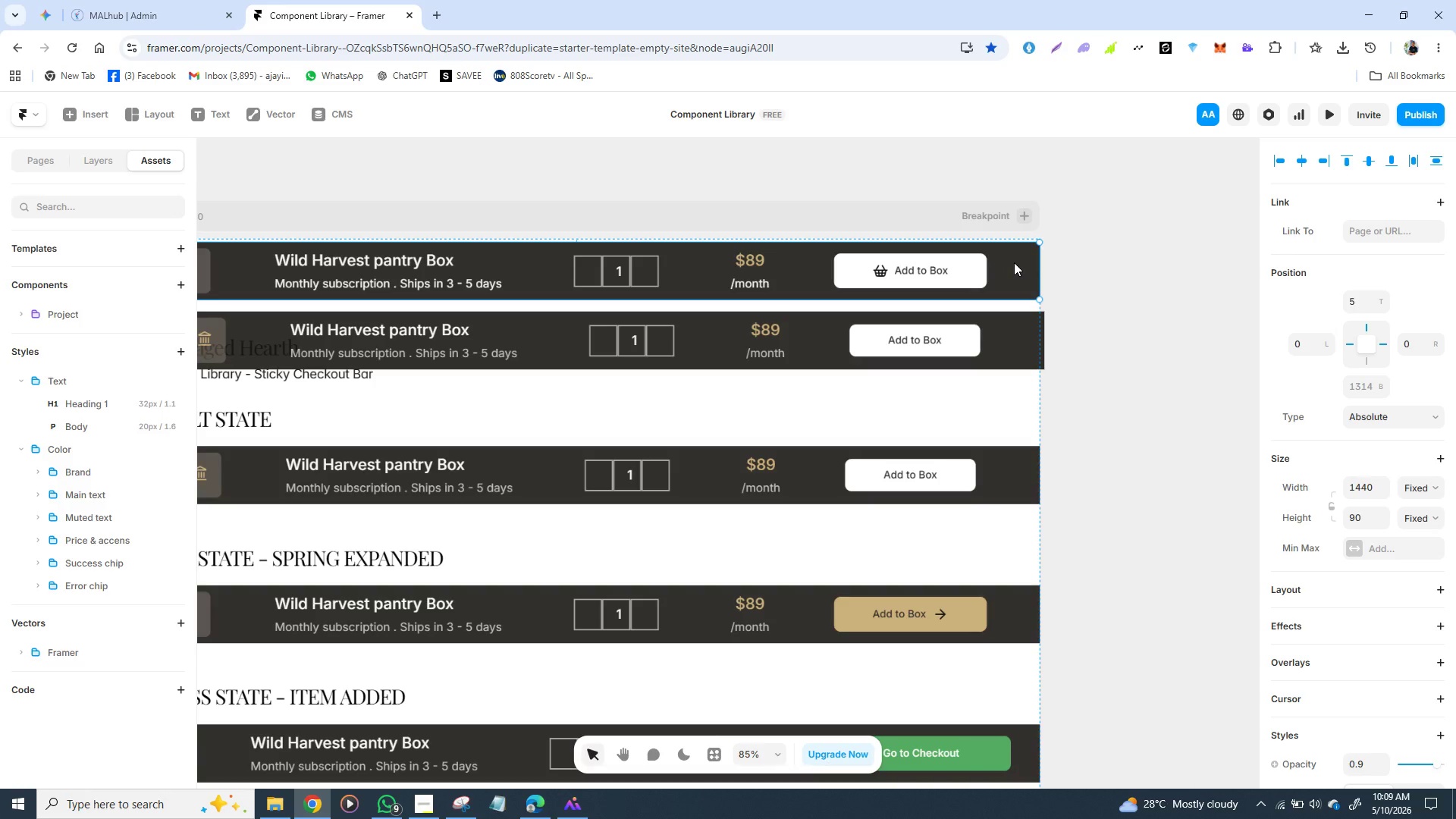 
left_click([1015, 262])
 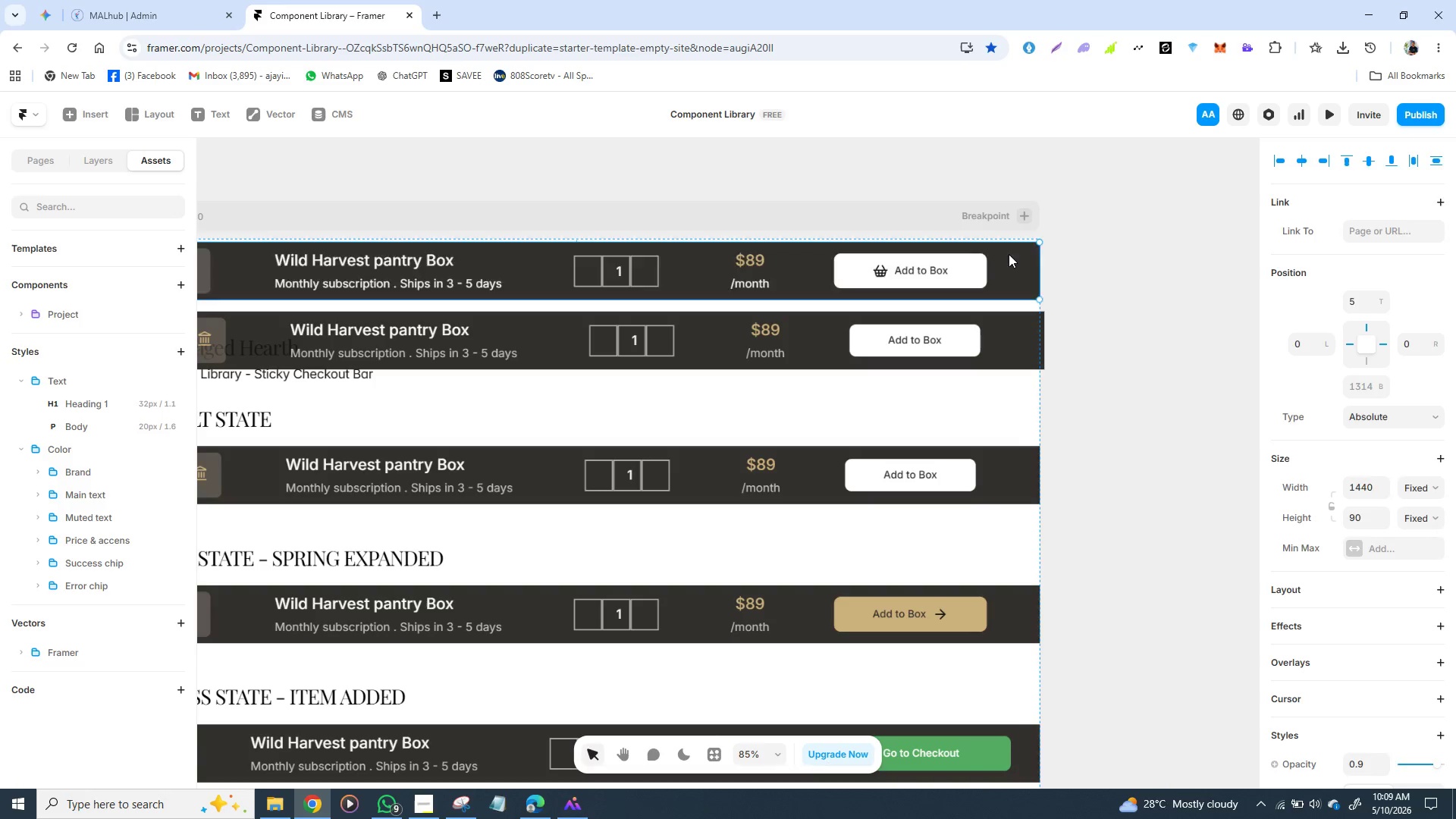 
key(Backspace)
 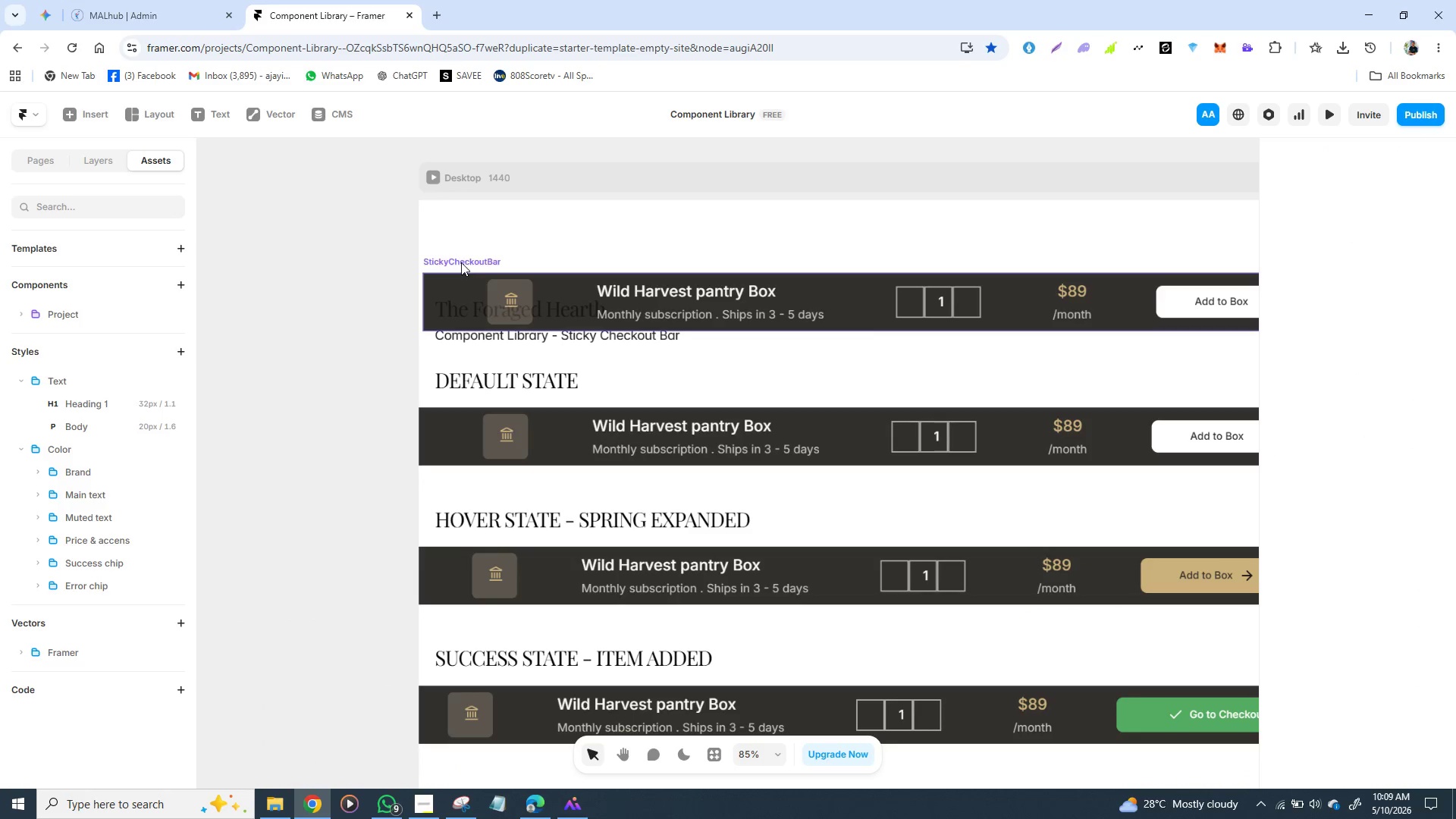 
left_click([463, 261])
 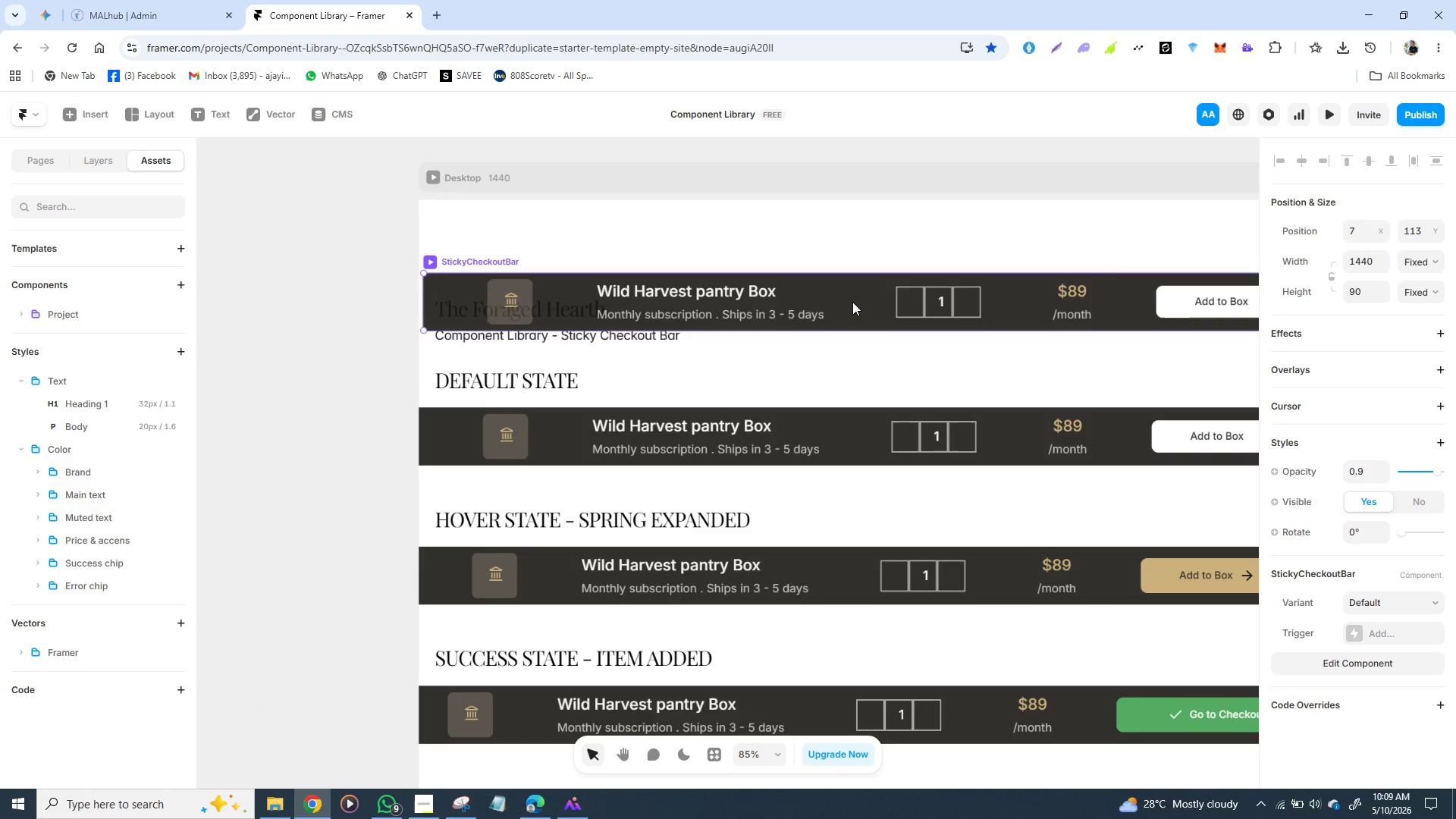 
left_click_drag(start_coordinate=[851, 302], to_coordinate=[845, 231])
 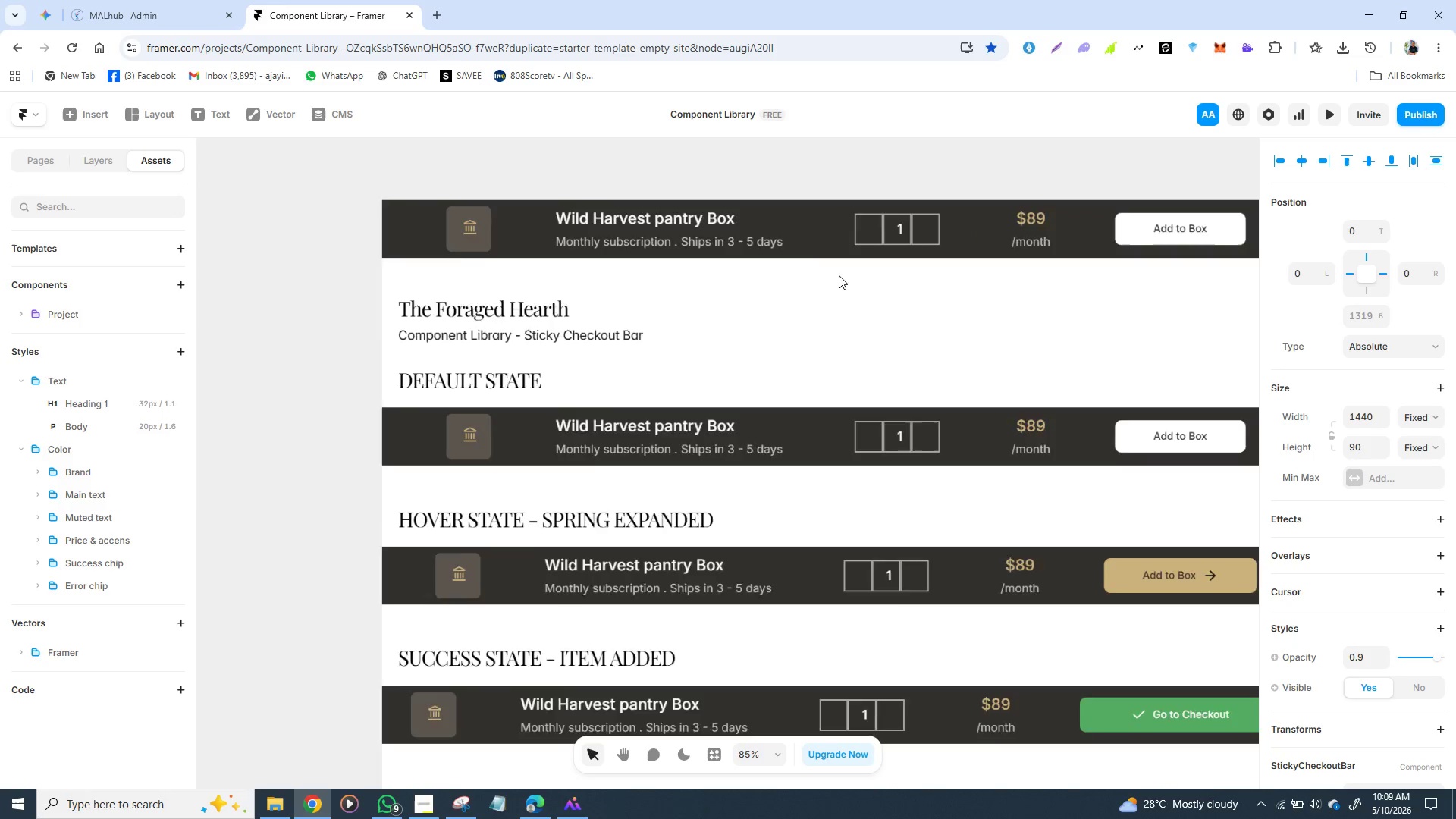 
mouse_move([825, 281])
 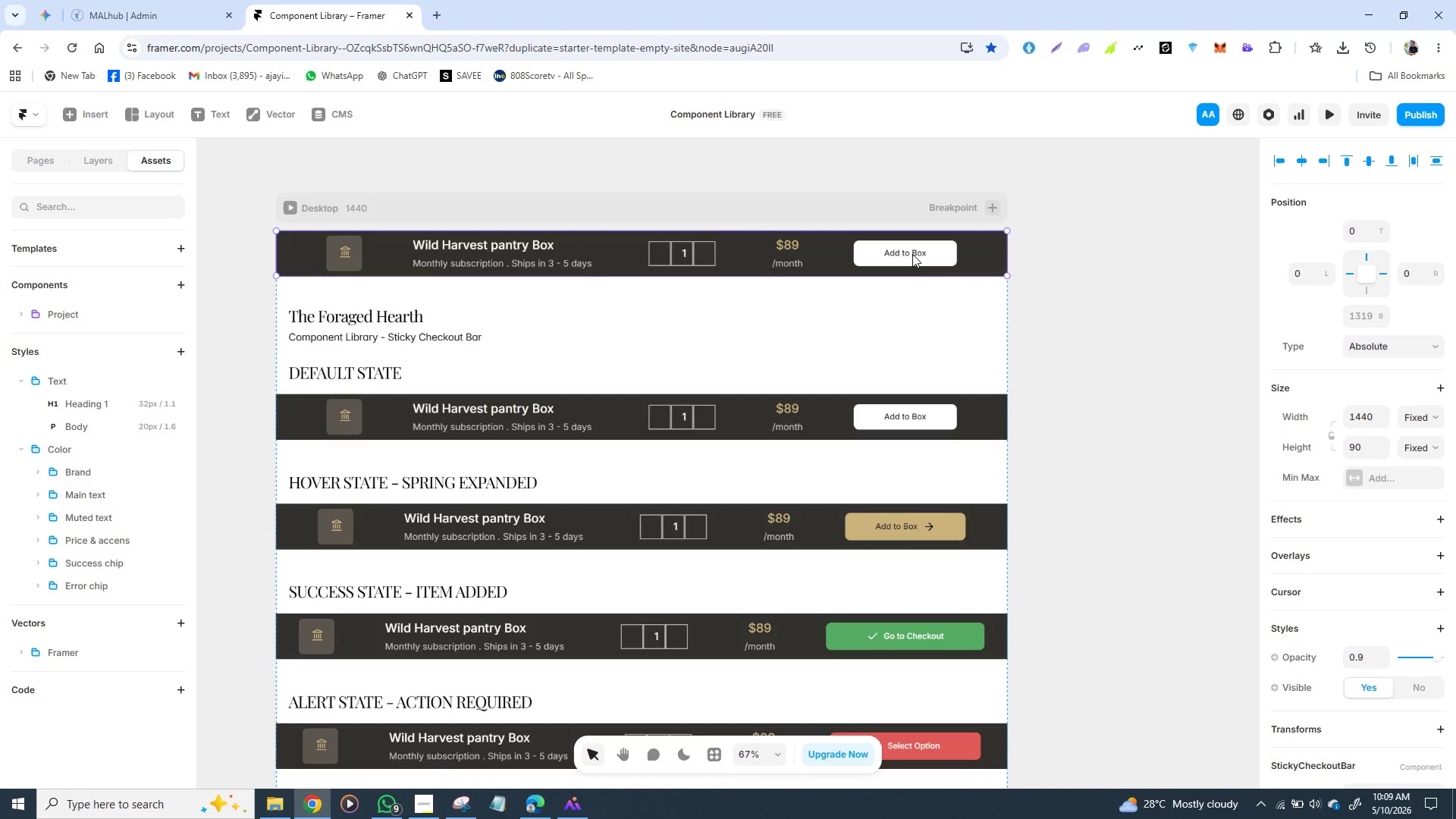 
left_click([912, 254])
 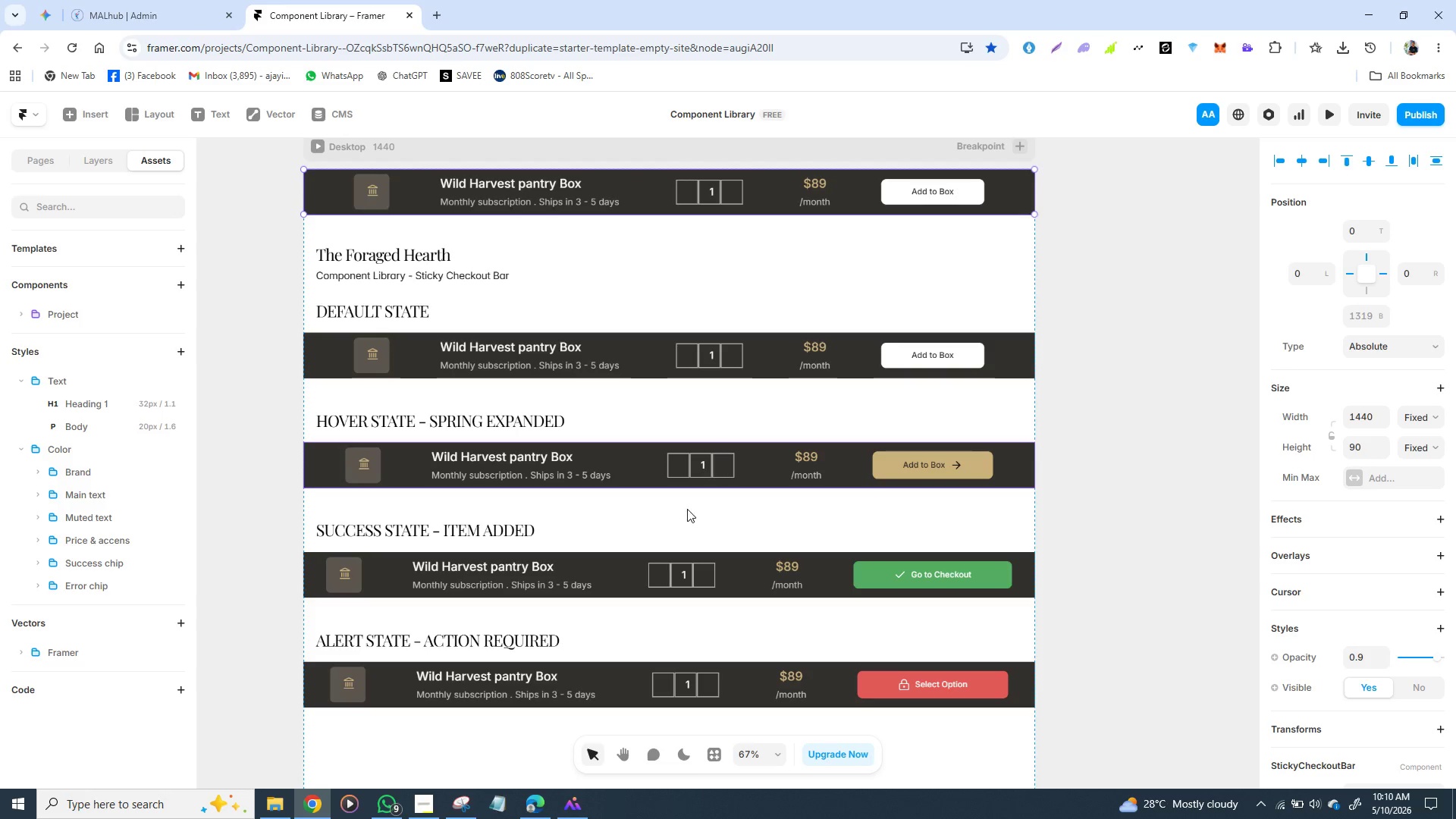 
wait(16.59)
 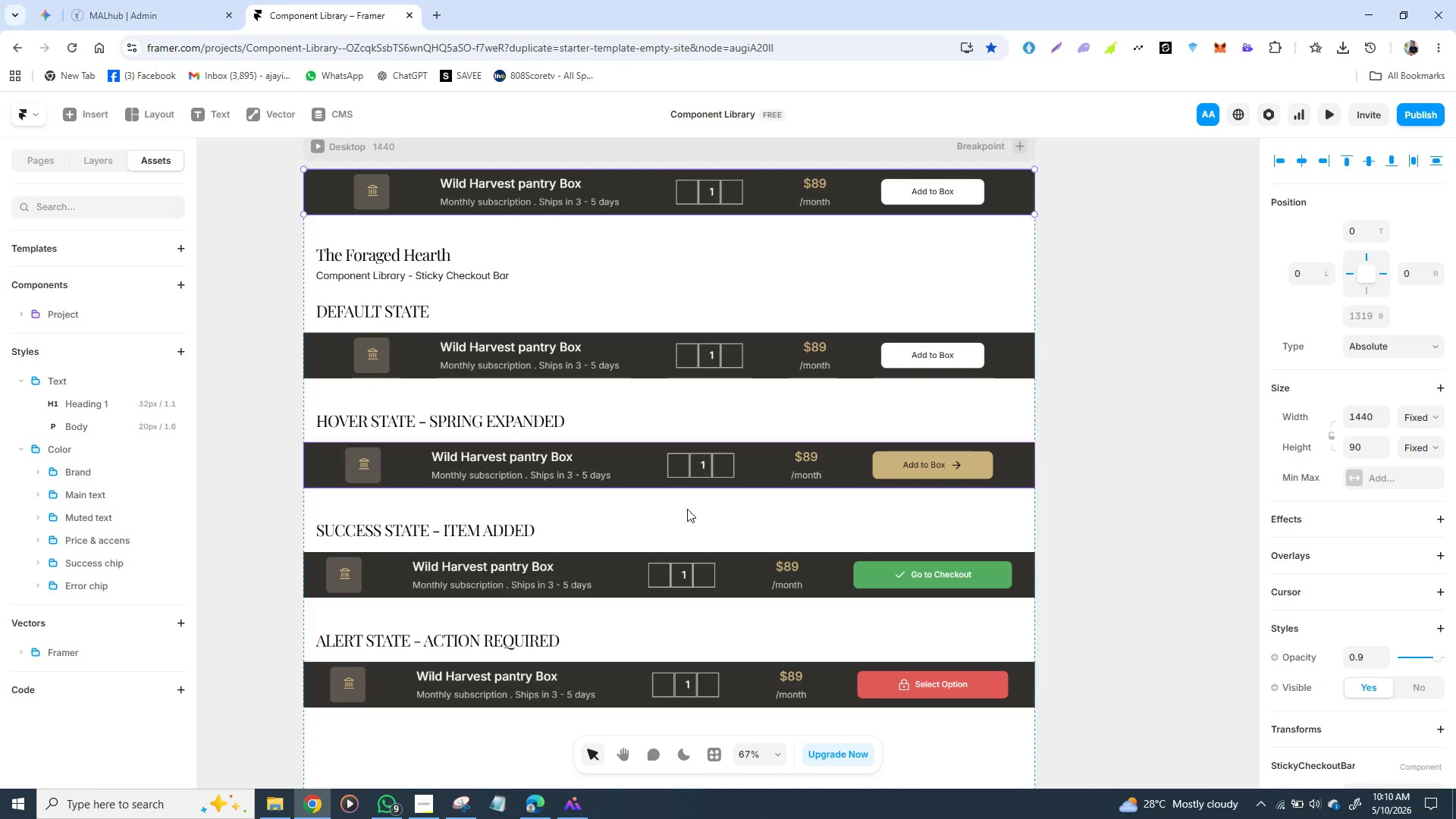 
double_click([764, 190])
 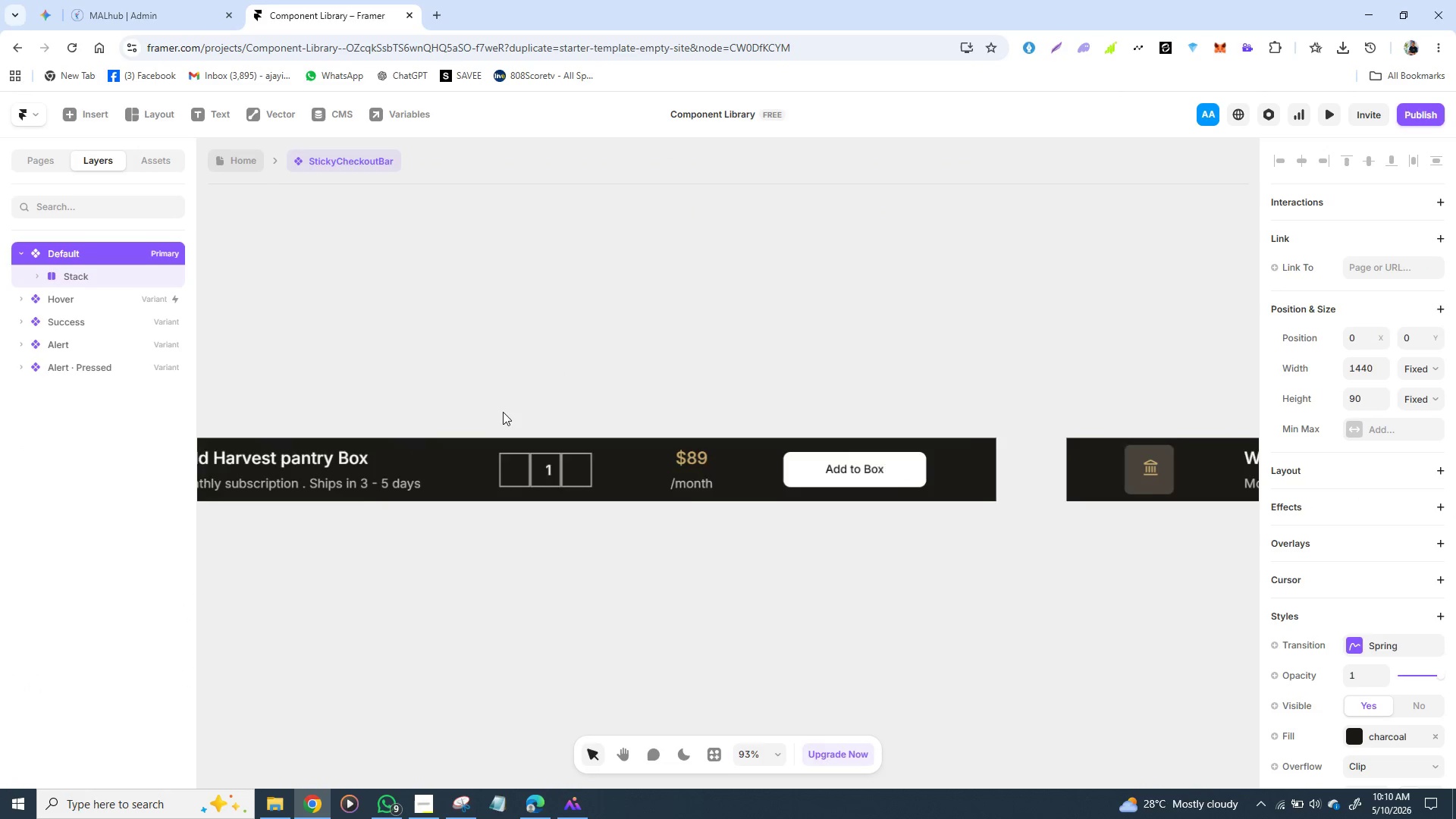 
wait(8.08)
 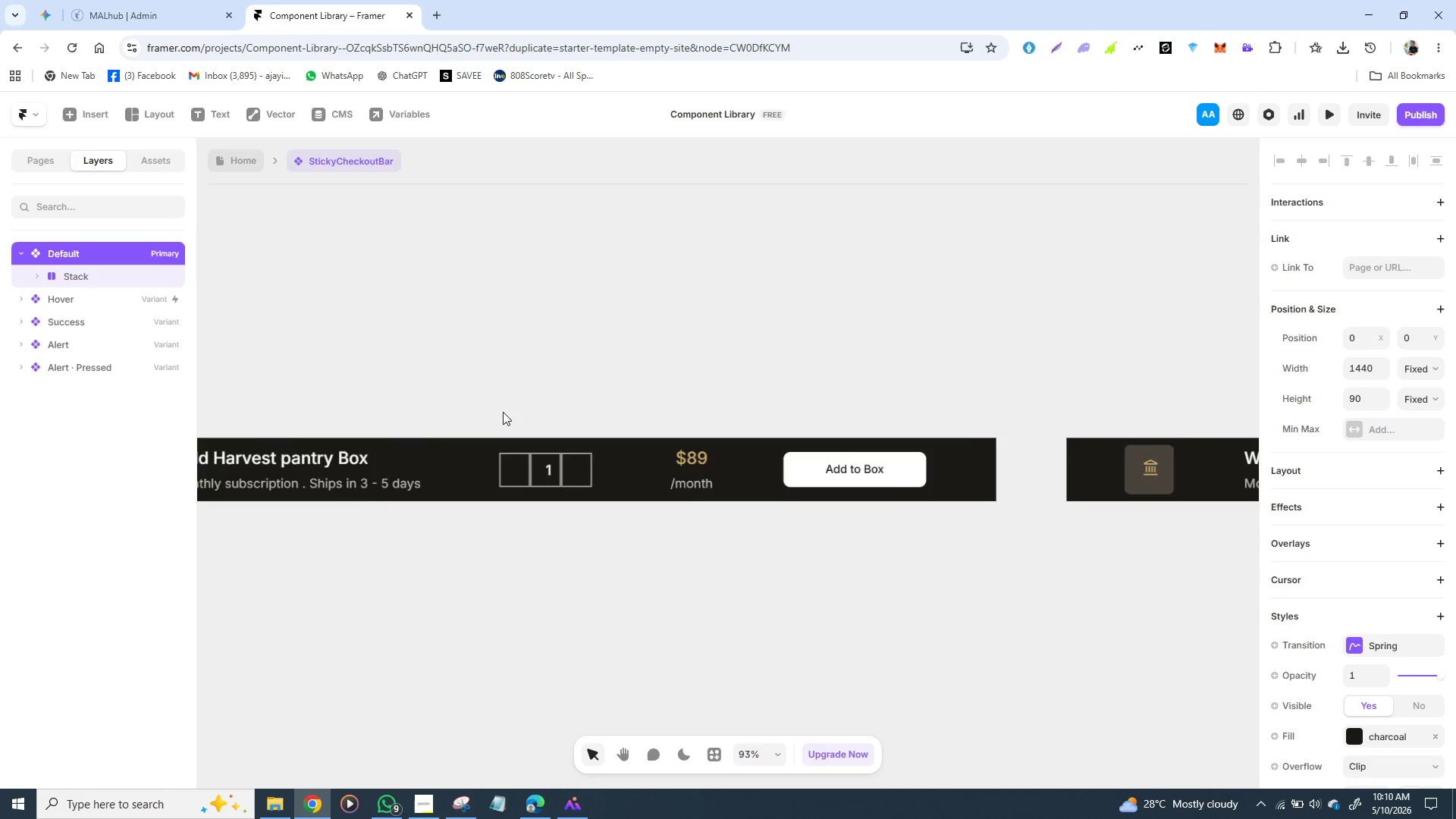 
left_click([843, 432])
 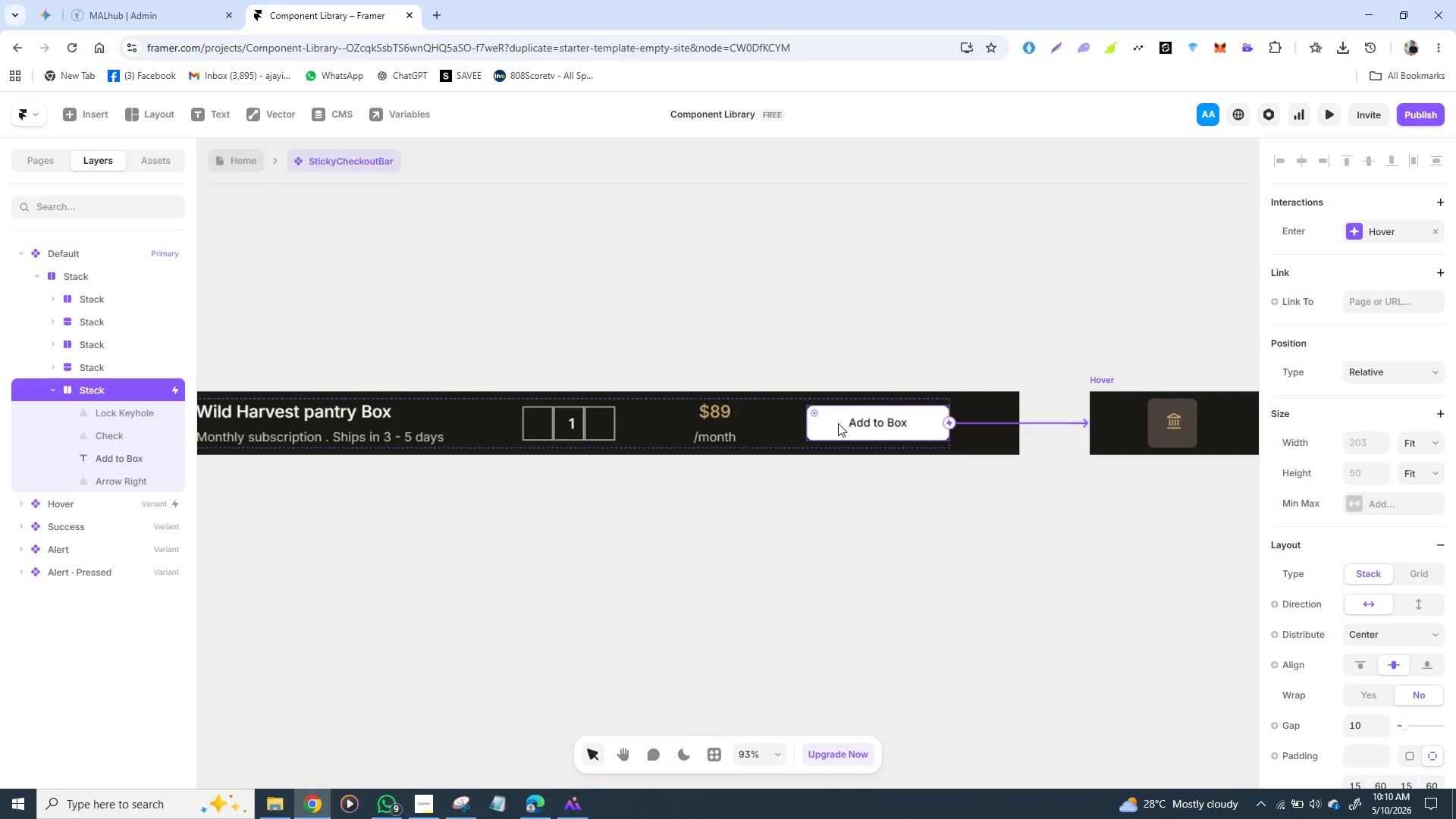 
double_click([838, 423])
 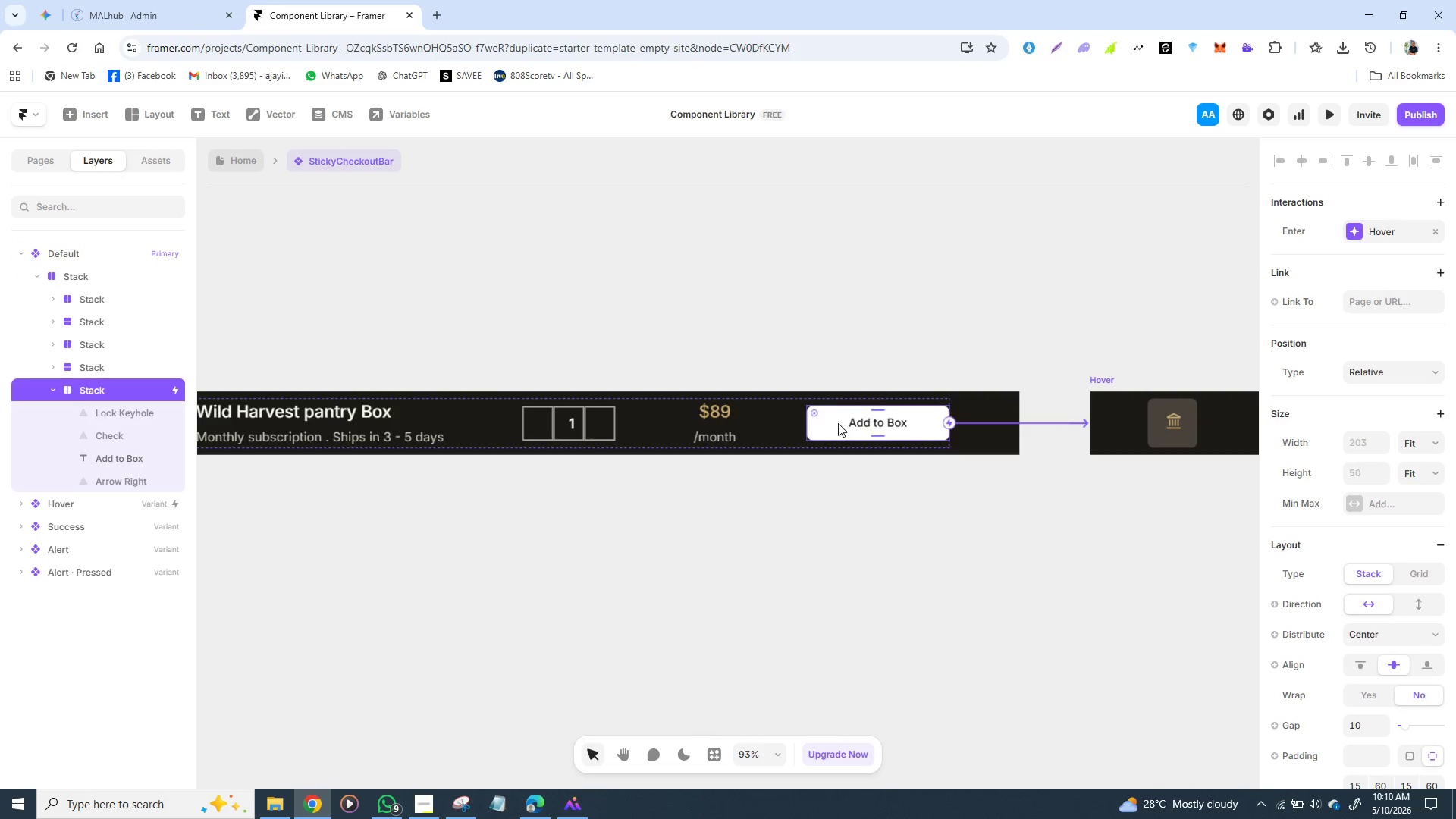 
triple_click([838, 423])
 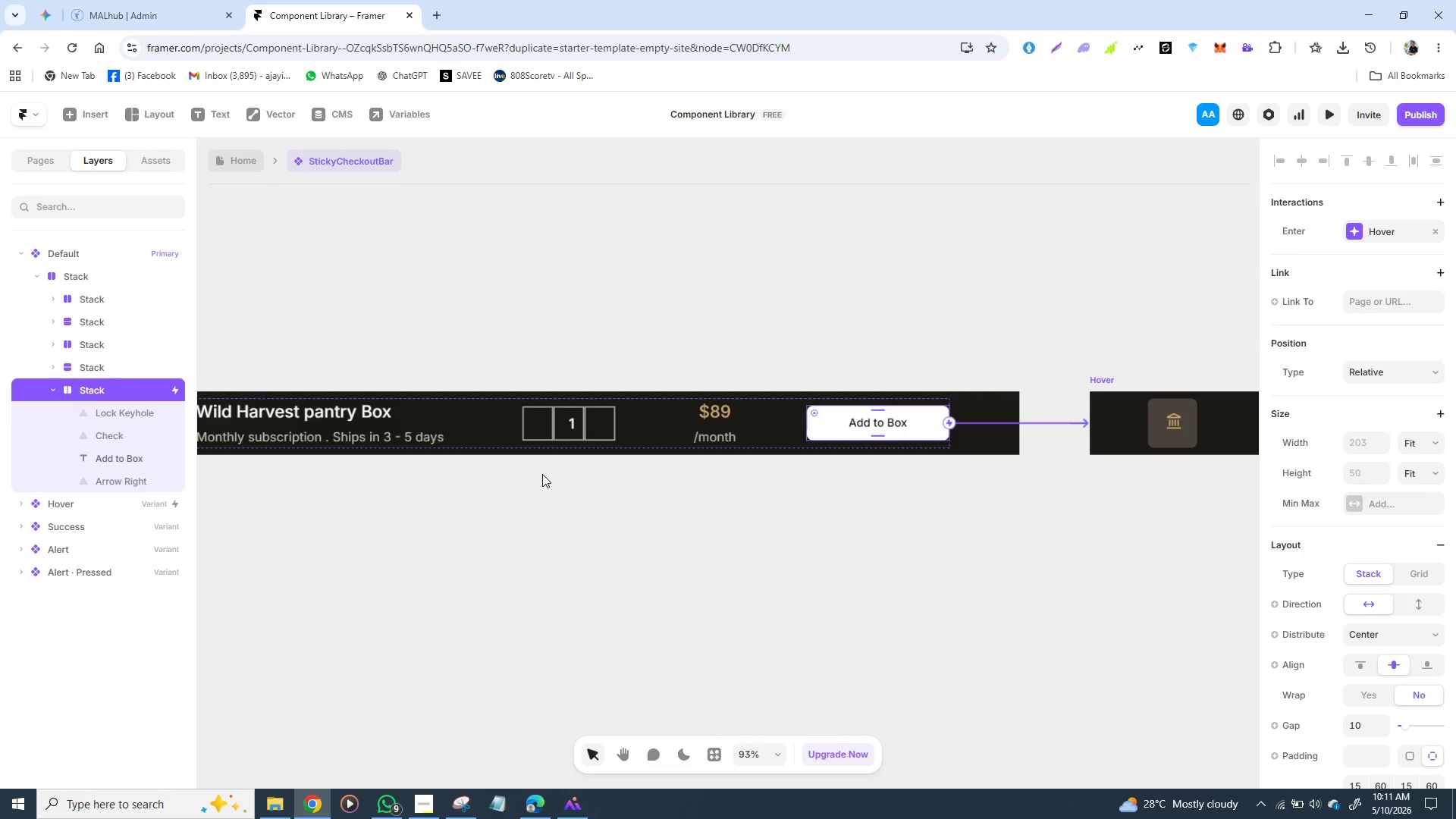 
wait(59.83)
 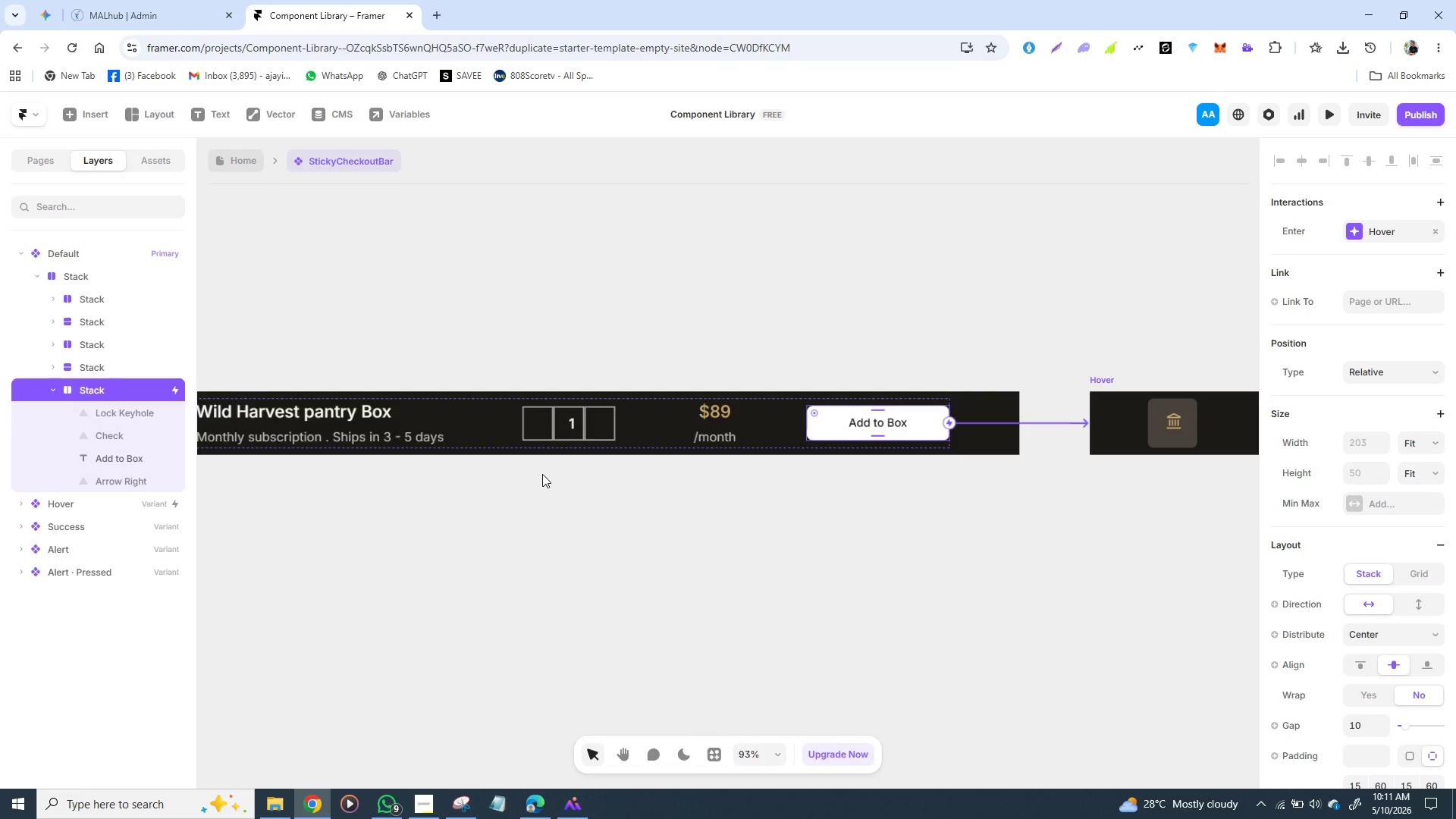 
left_click([294, 413])
 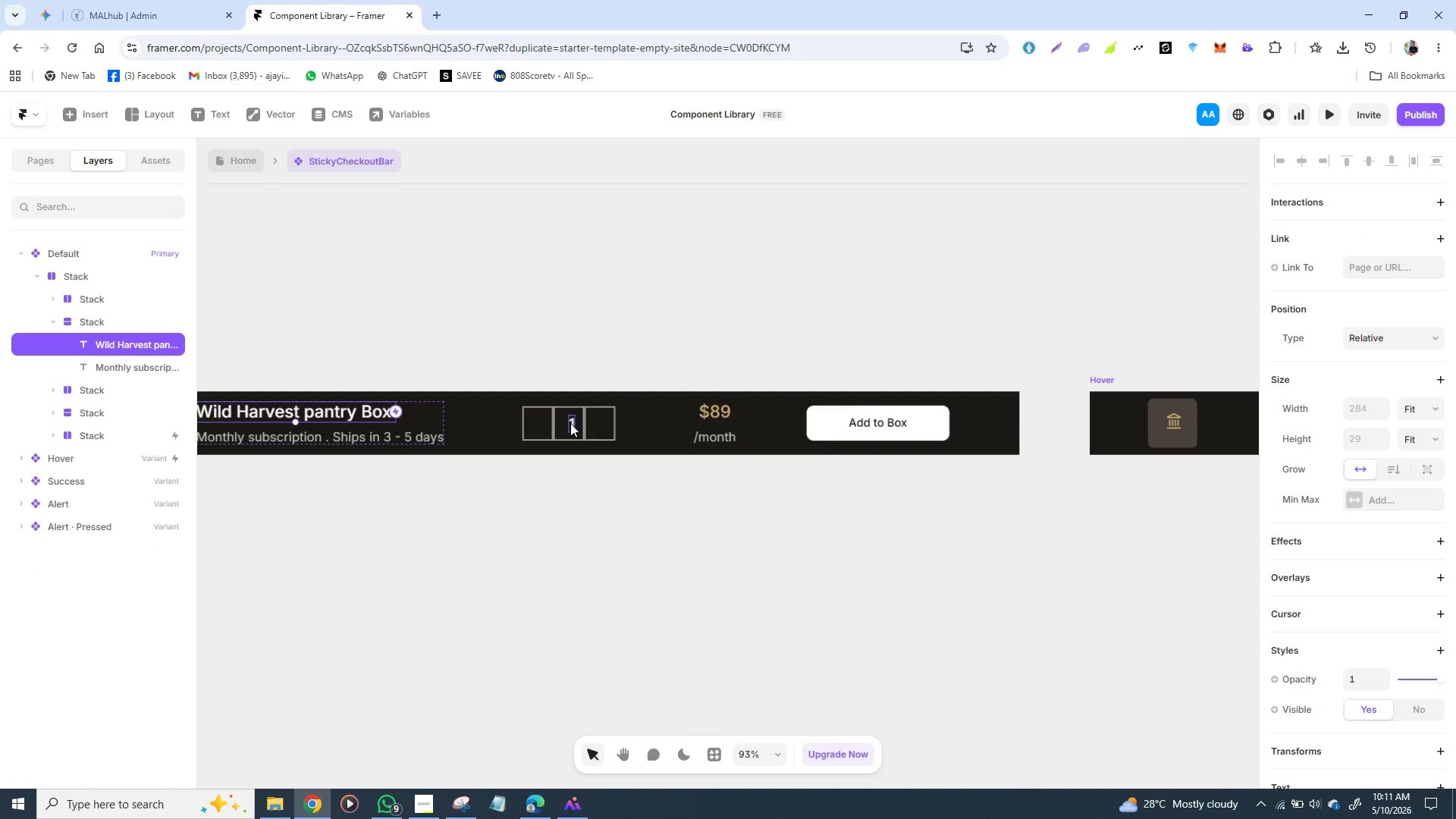 
left_click([570, 423])
 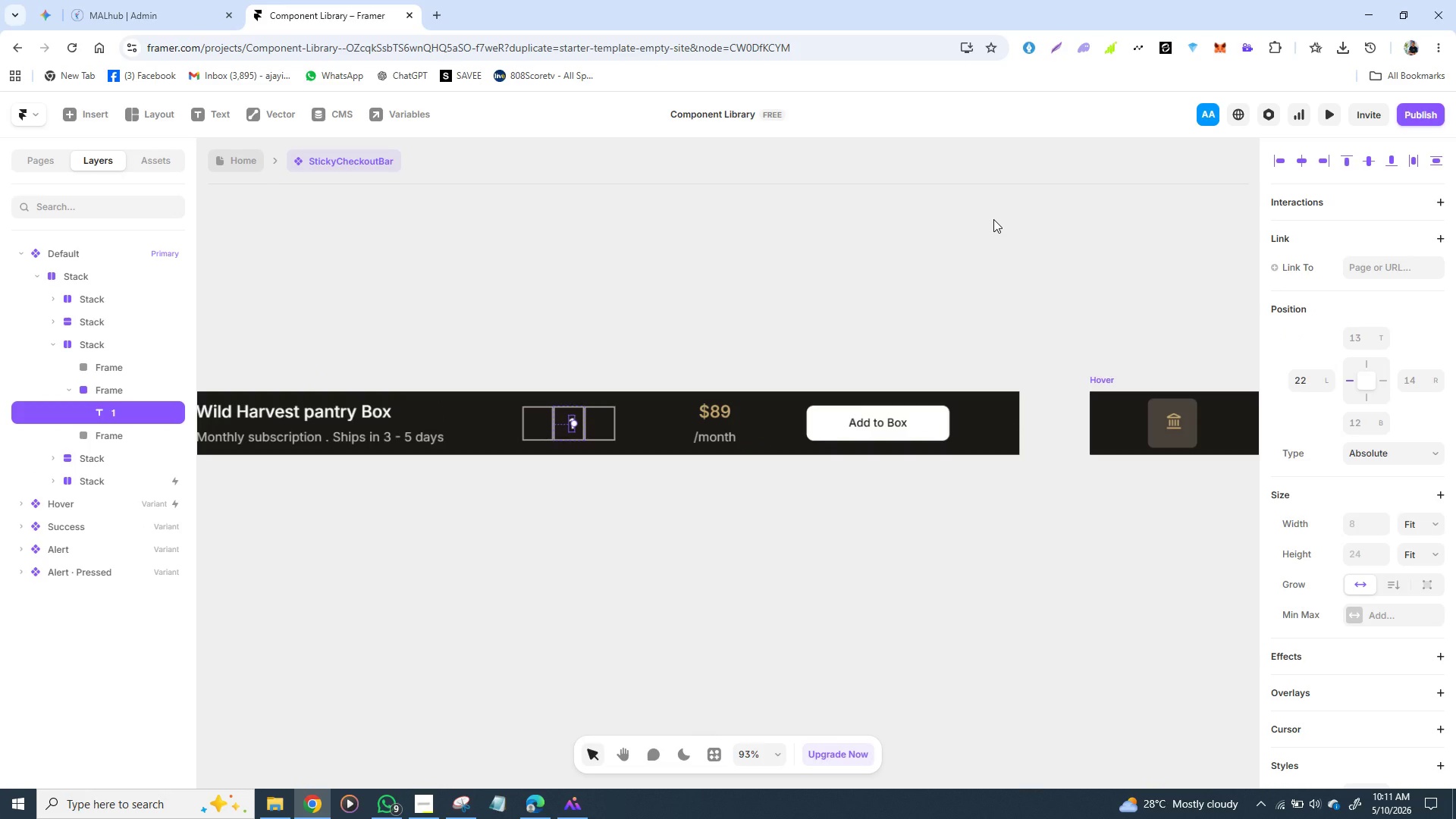 
key(ArrowLeft)
 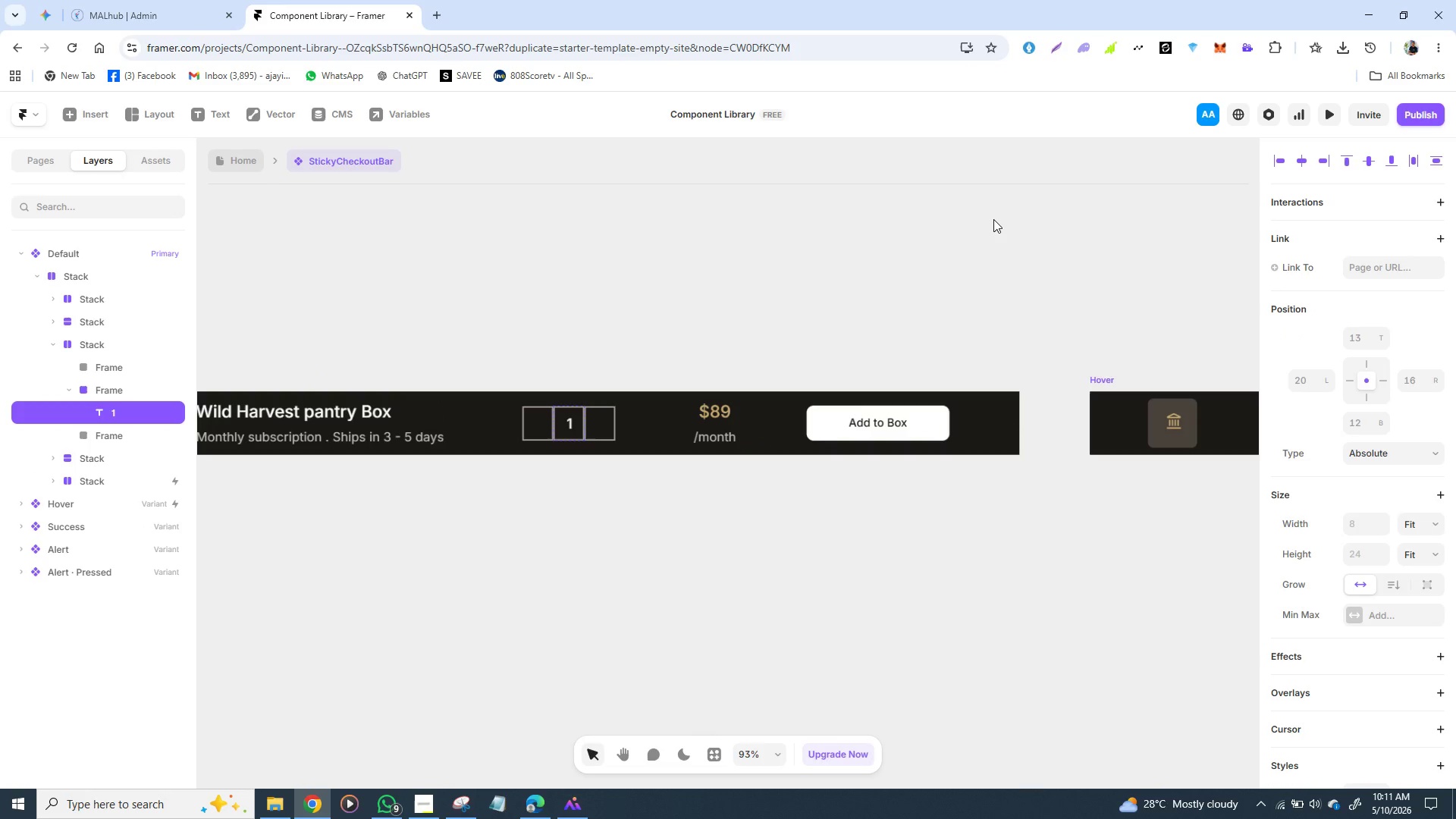 
key(ArrowLeft)
 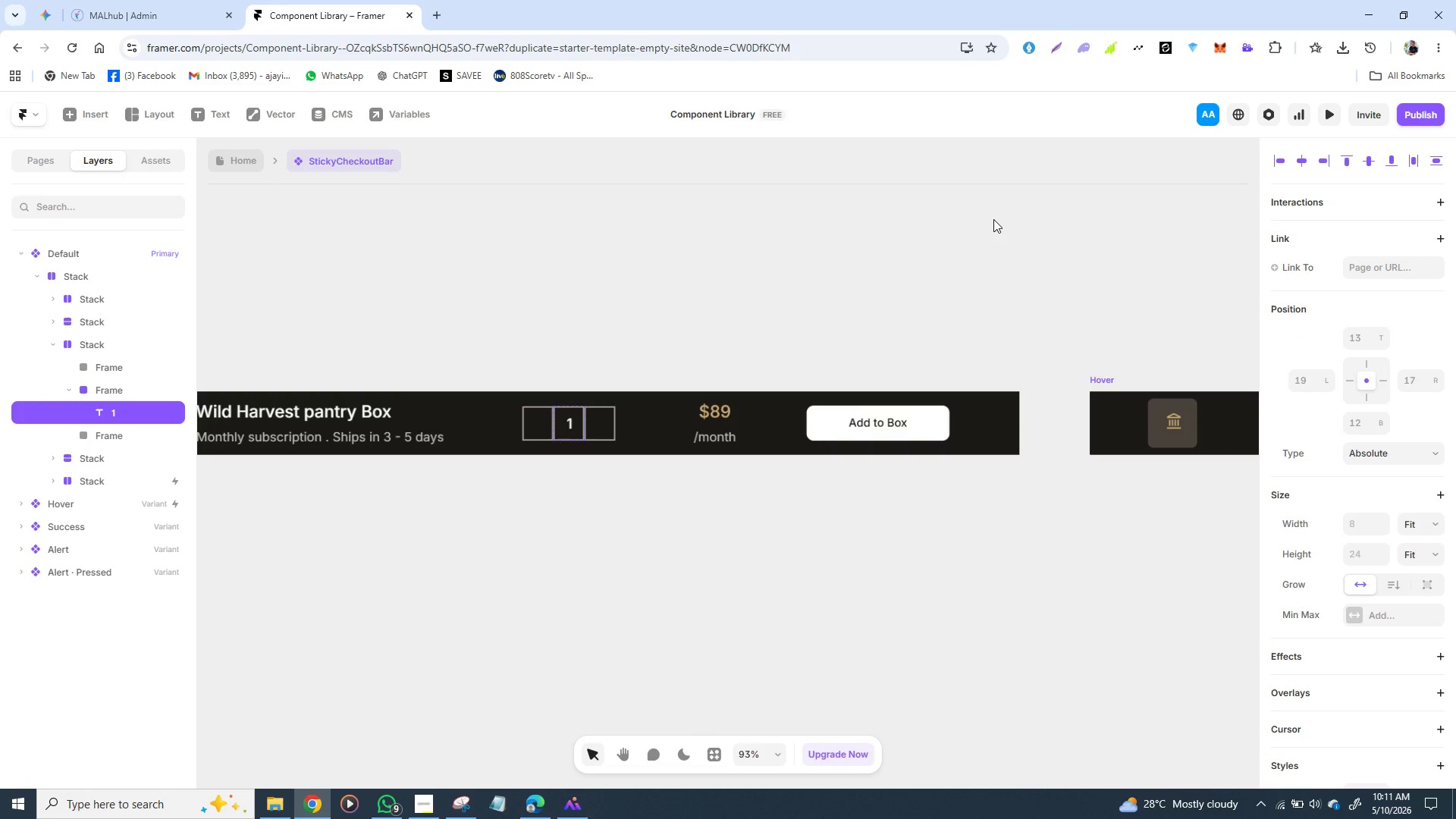 
key(ArrowLeft)
 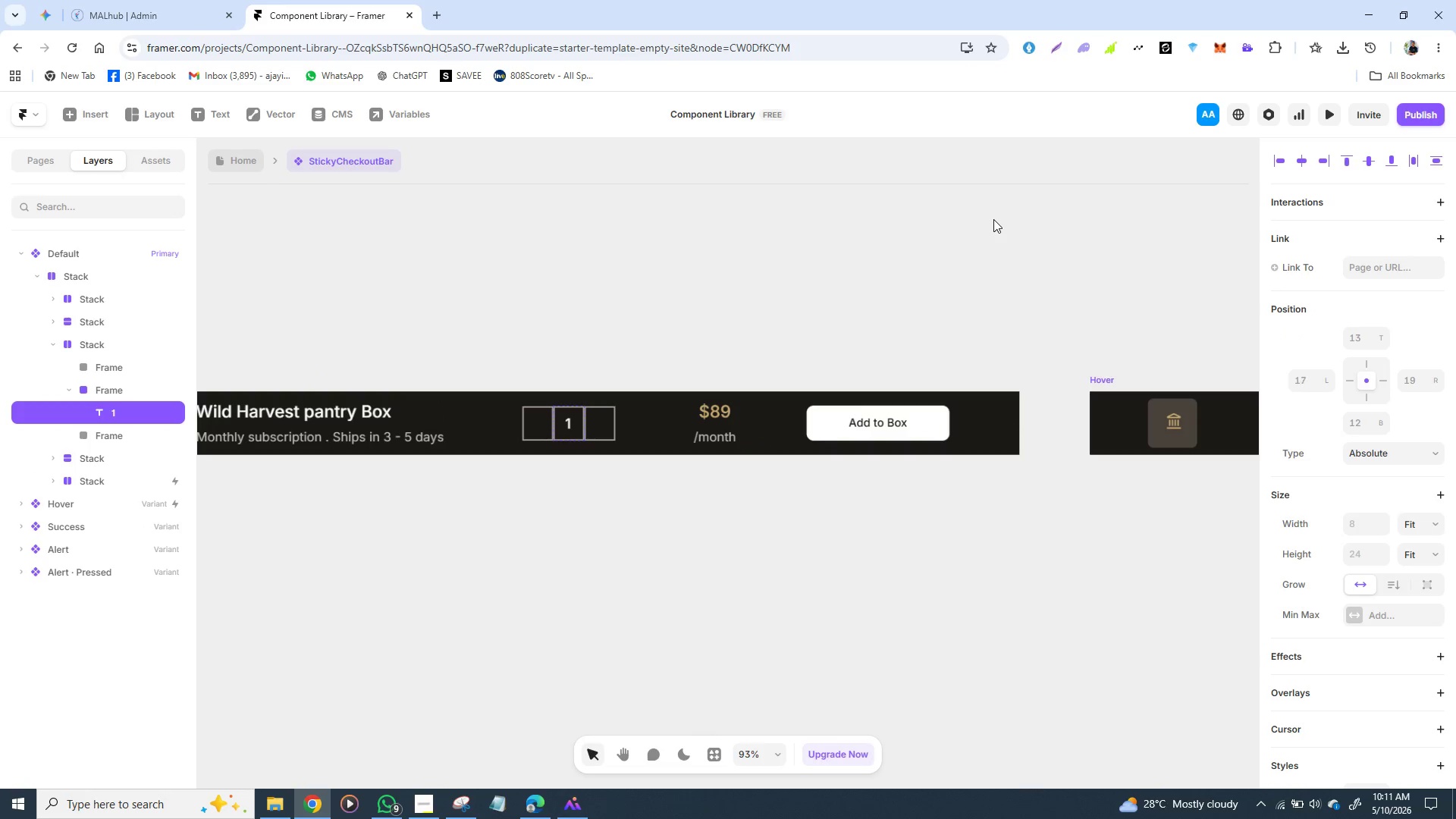 
key(ArrowLeft)
 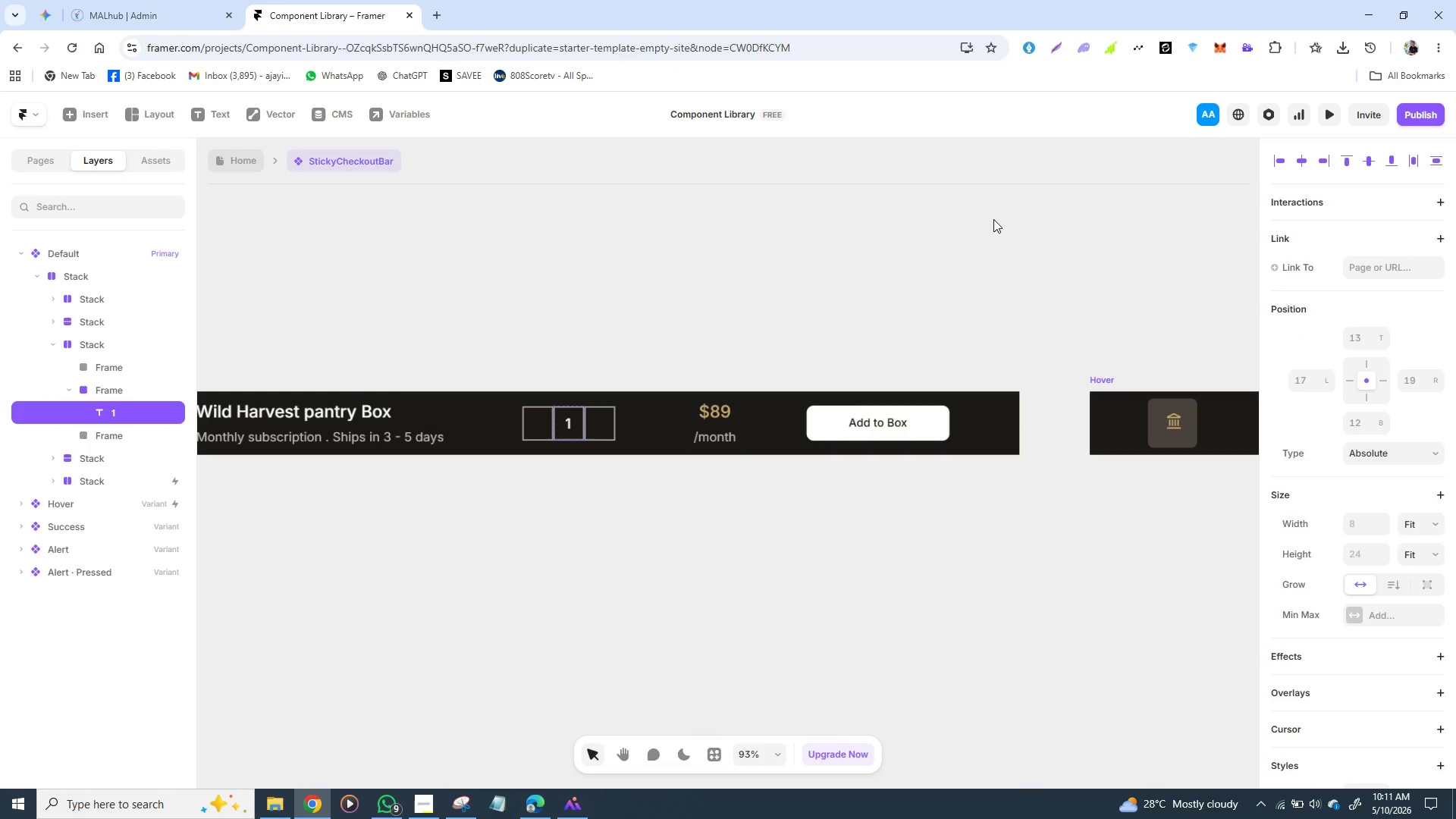 
key(ArrowLeft)
 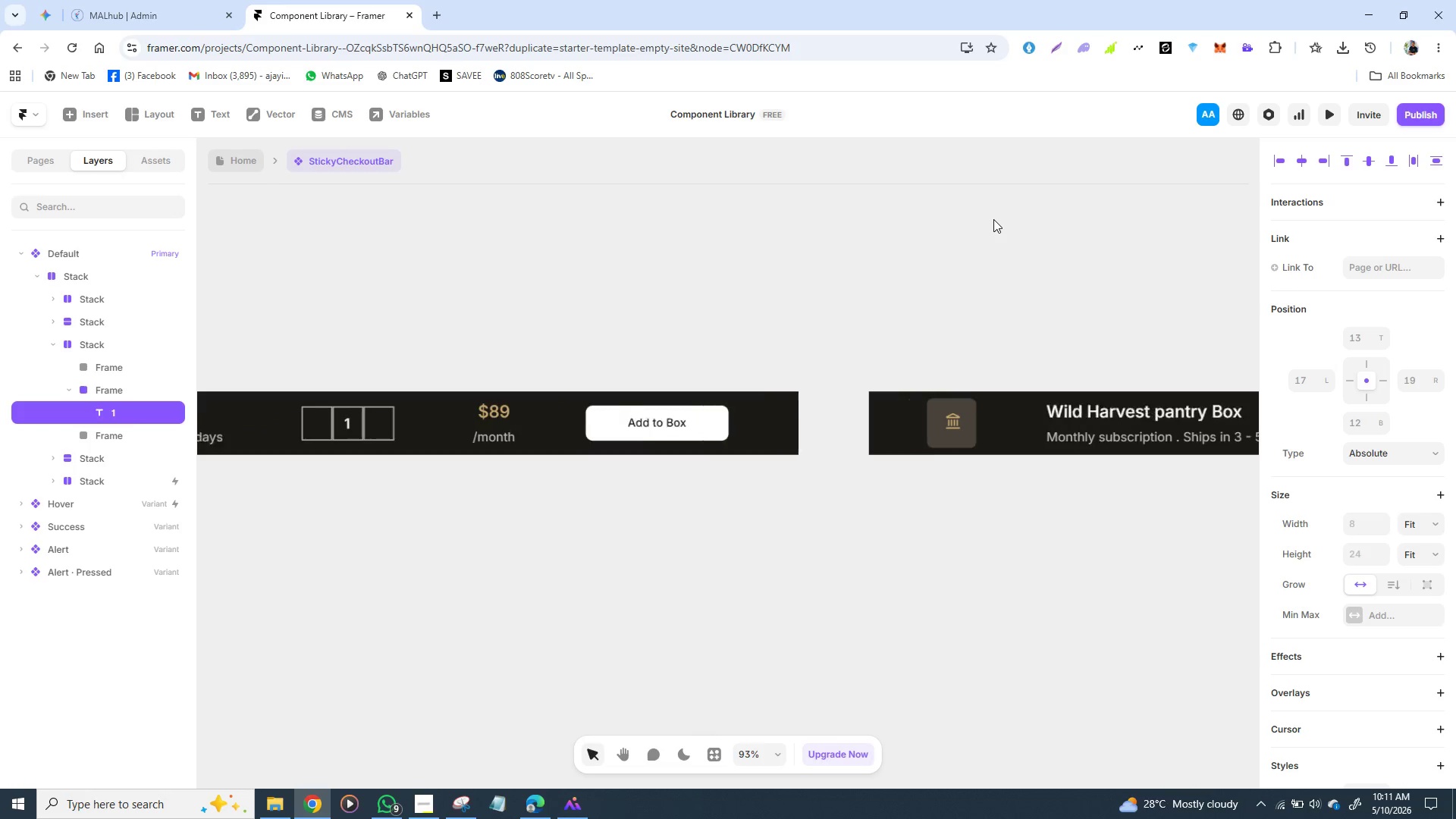 
wait(5.94)
 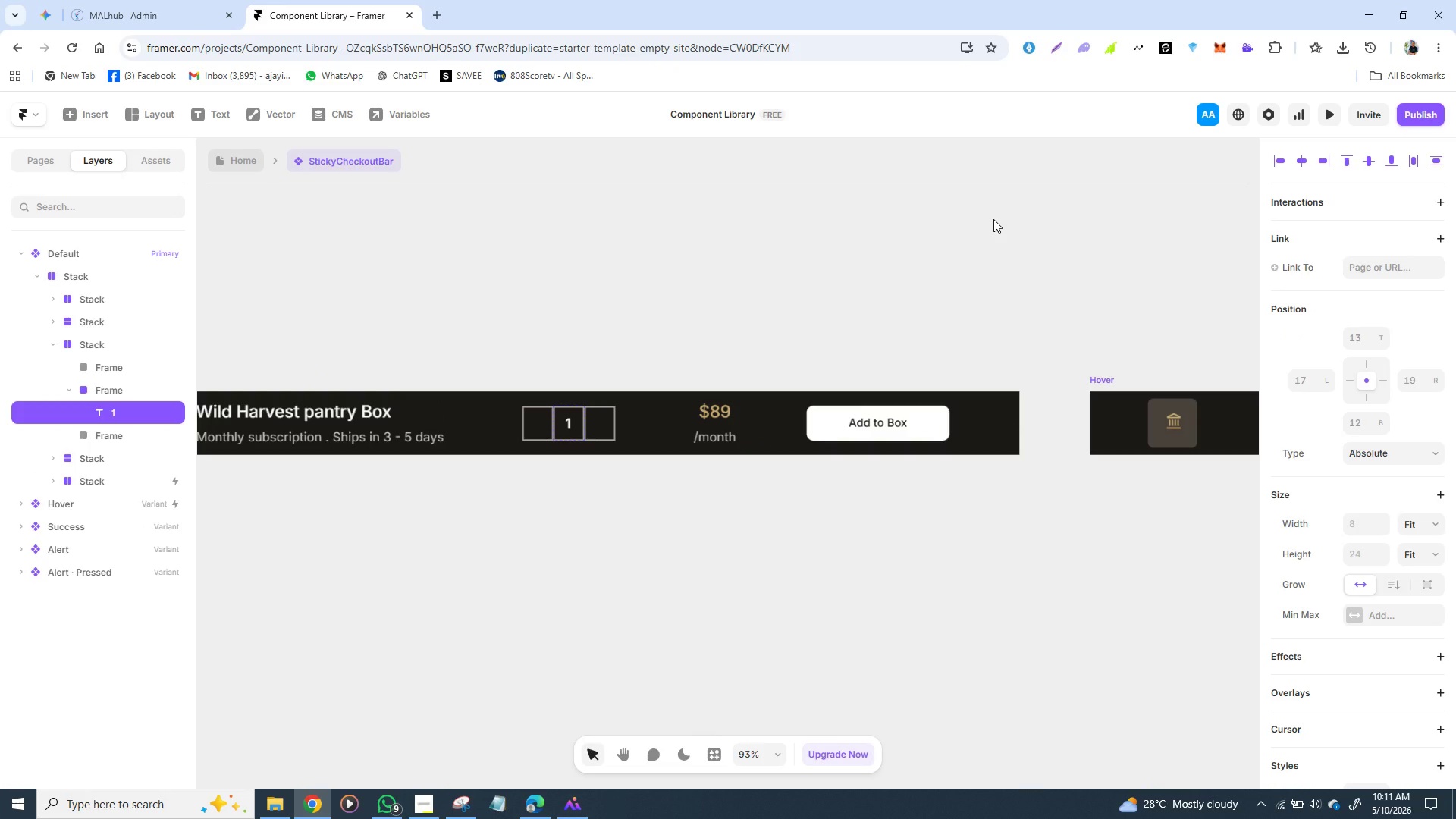 
left_click([631, 256])
 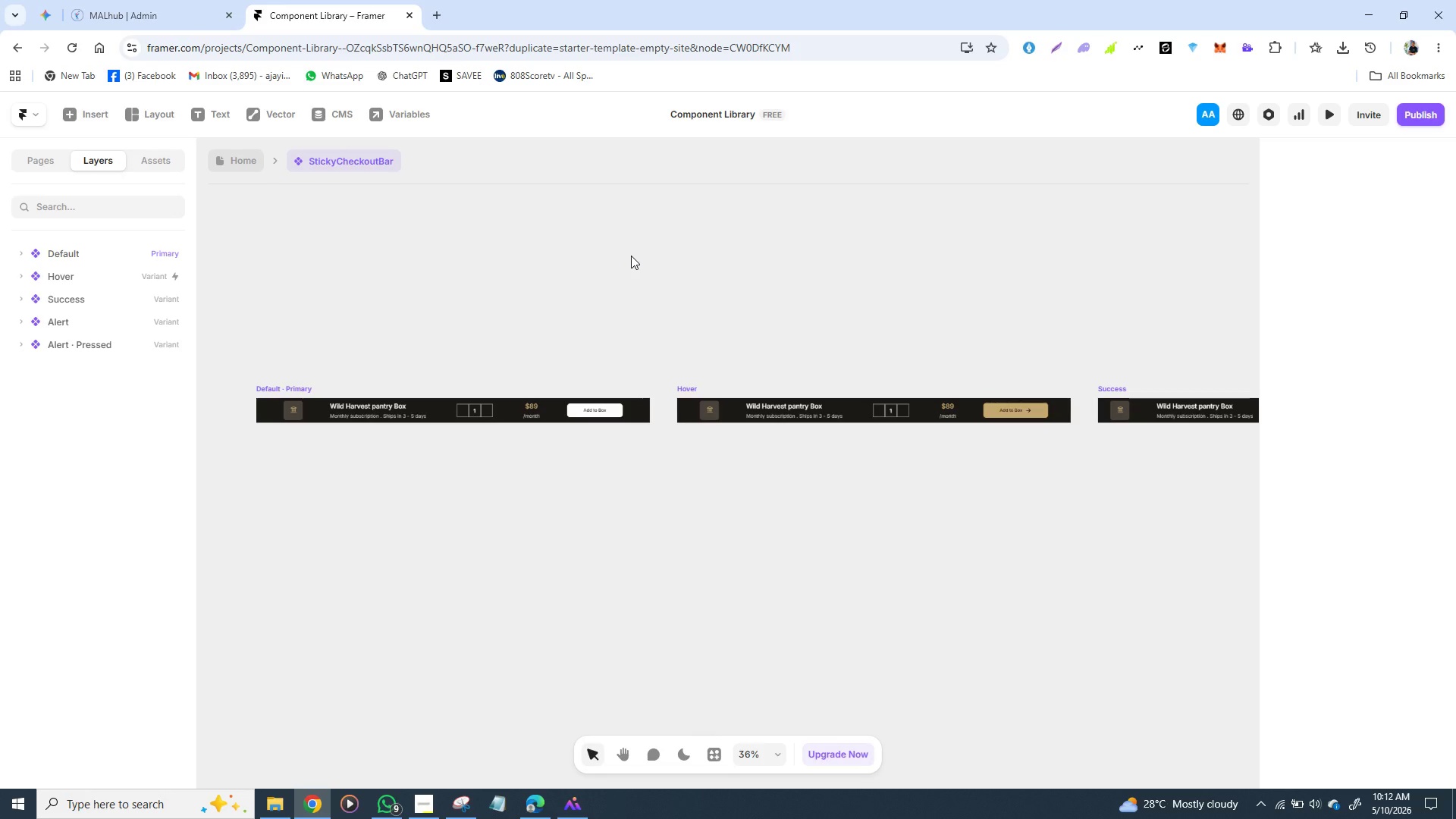 
wait(49.78)
 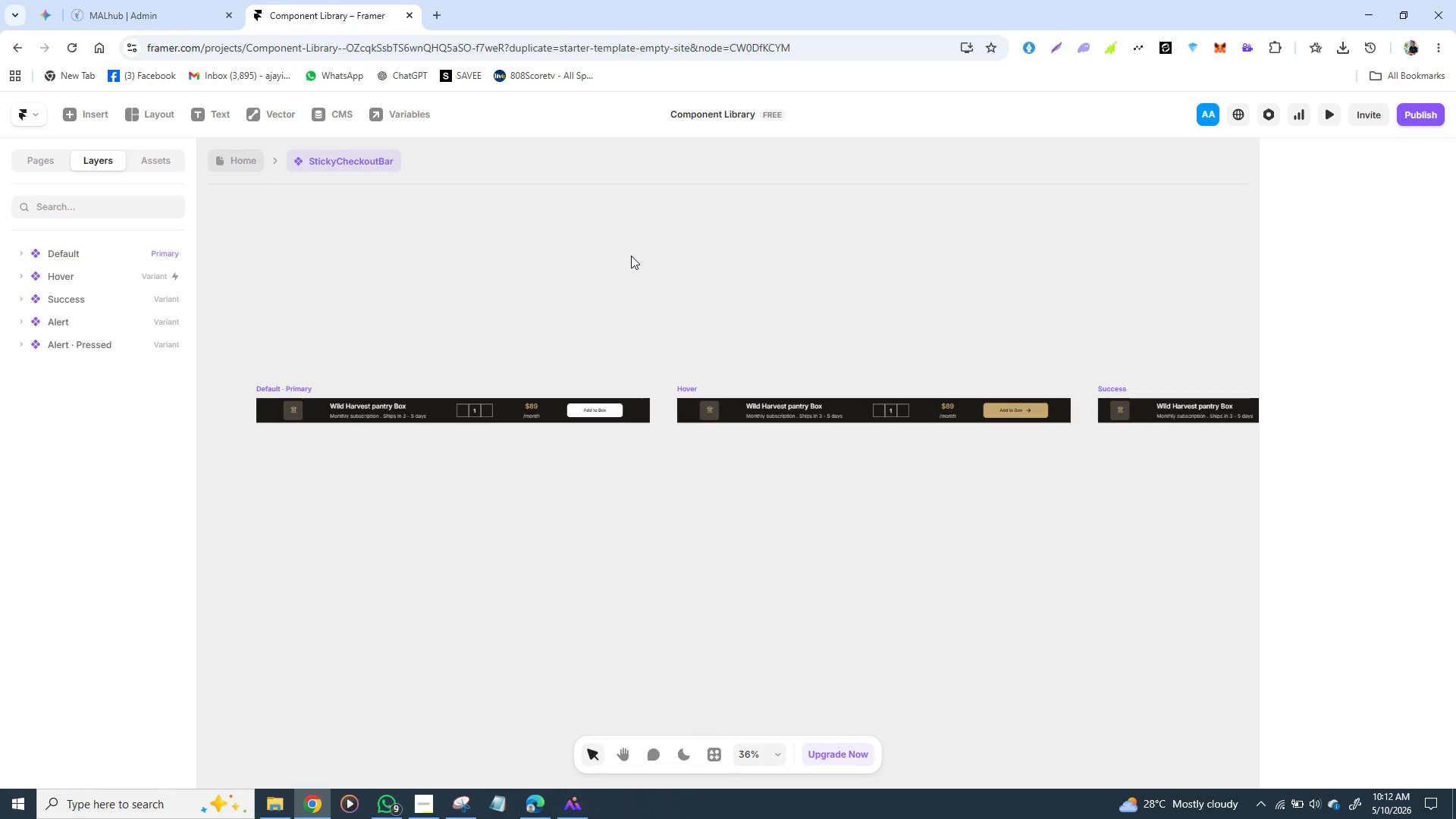 
left_click([509, 413])
 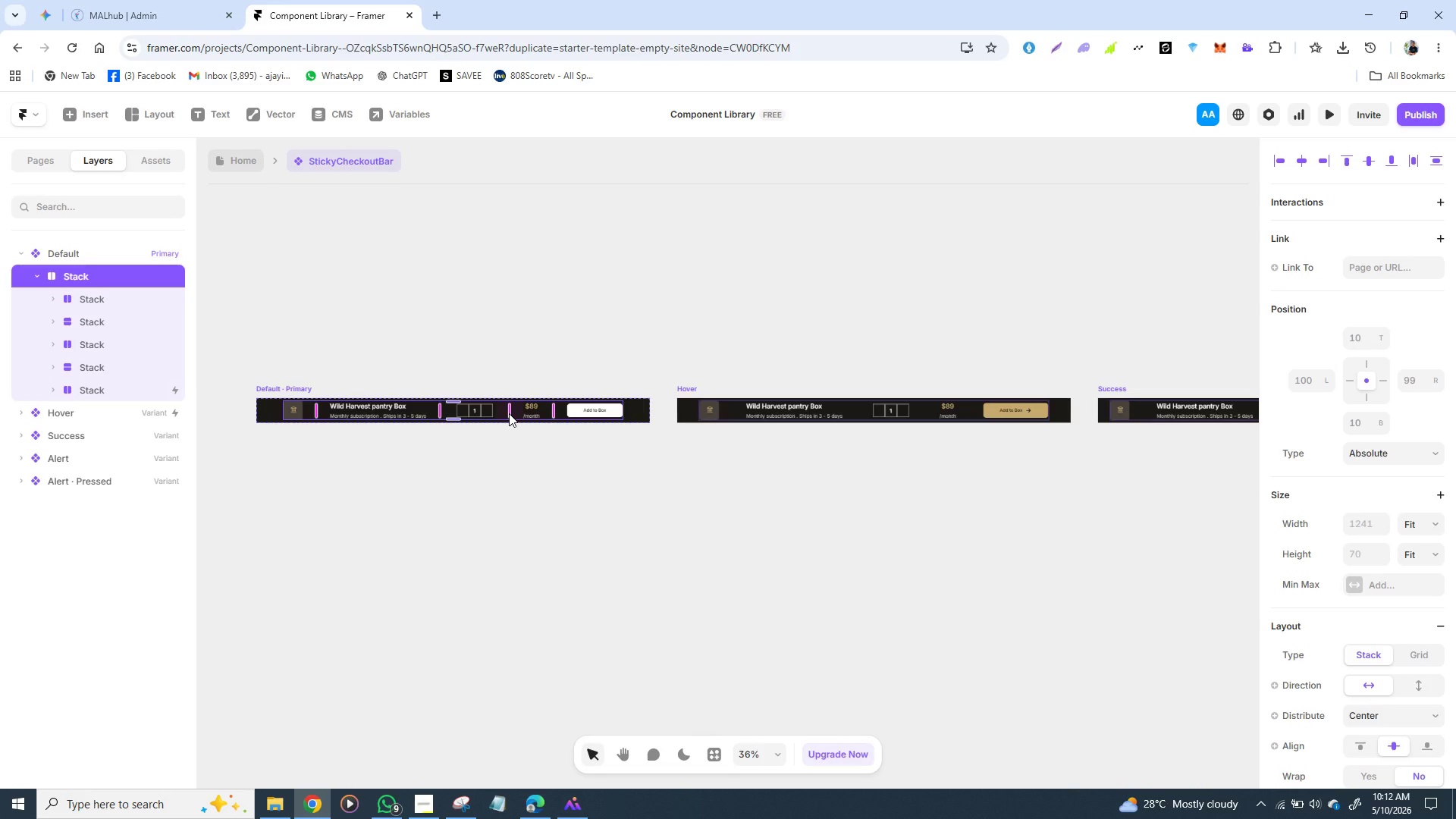 
wait(19.39)
 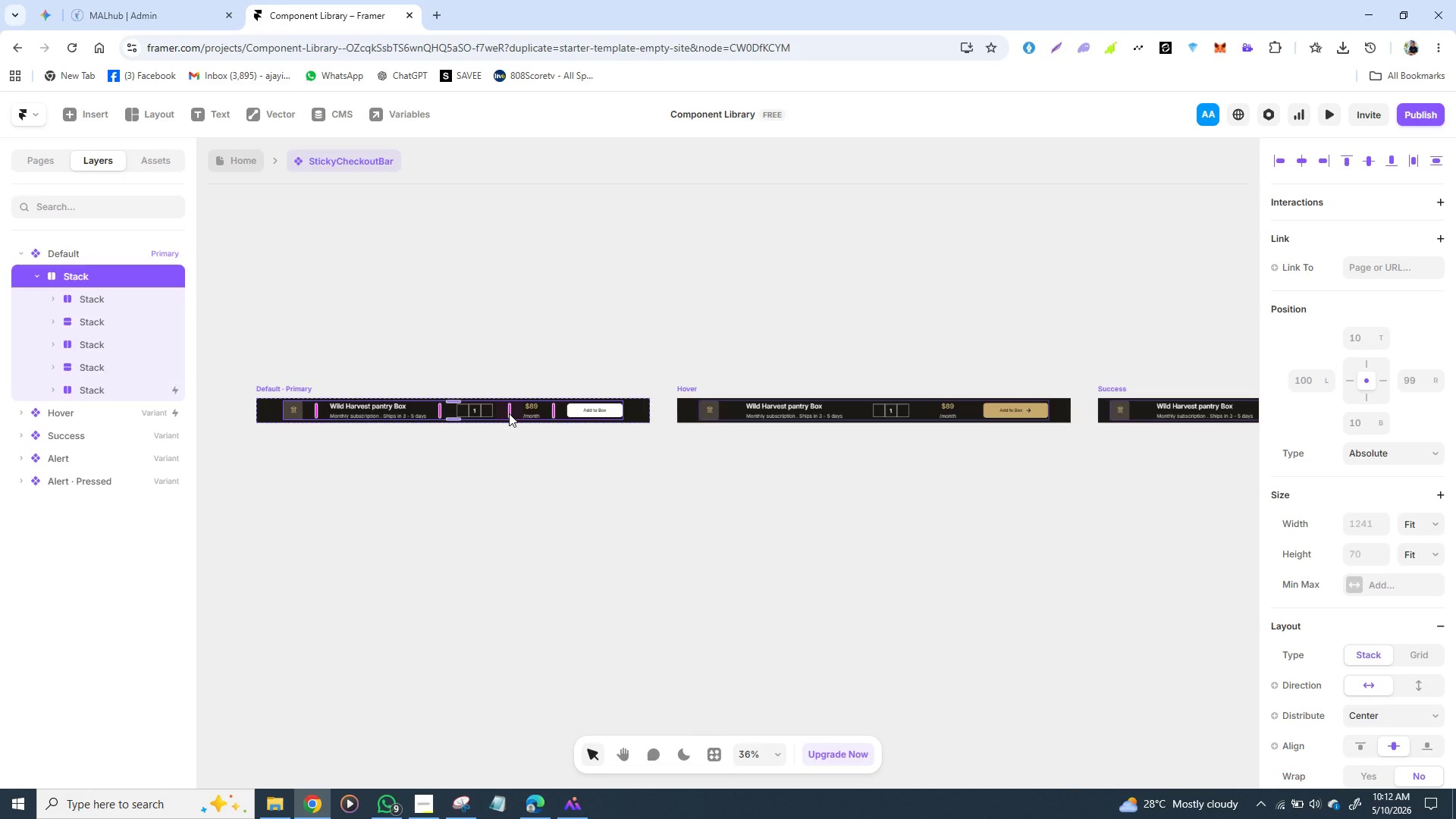 
left_click([691, 388])
 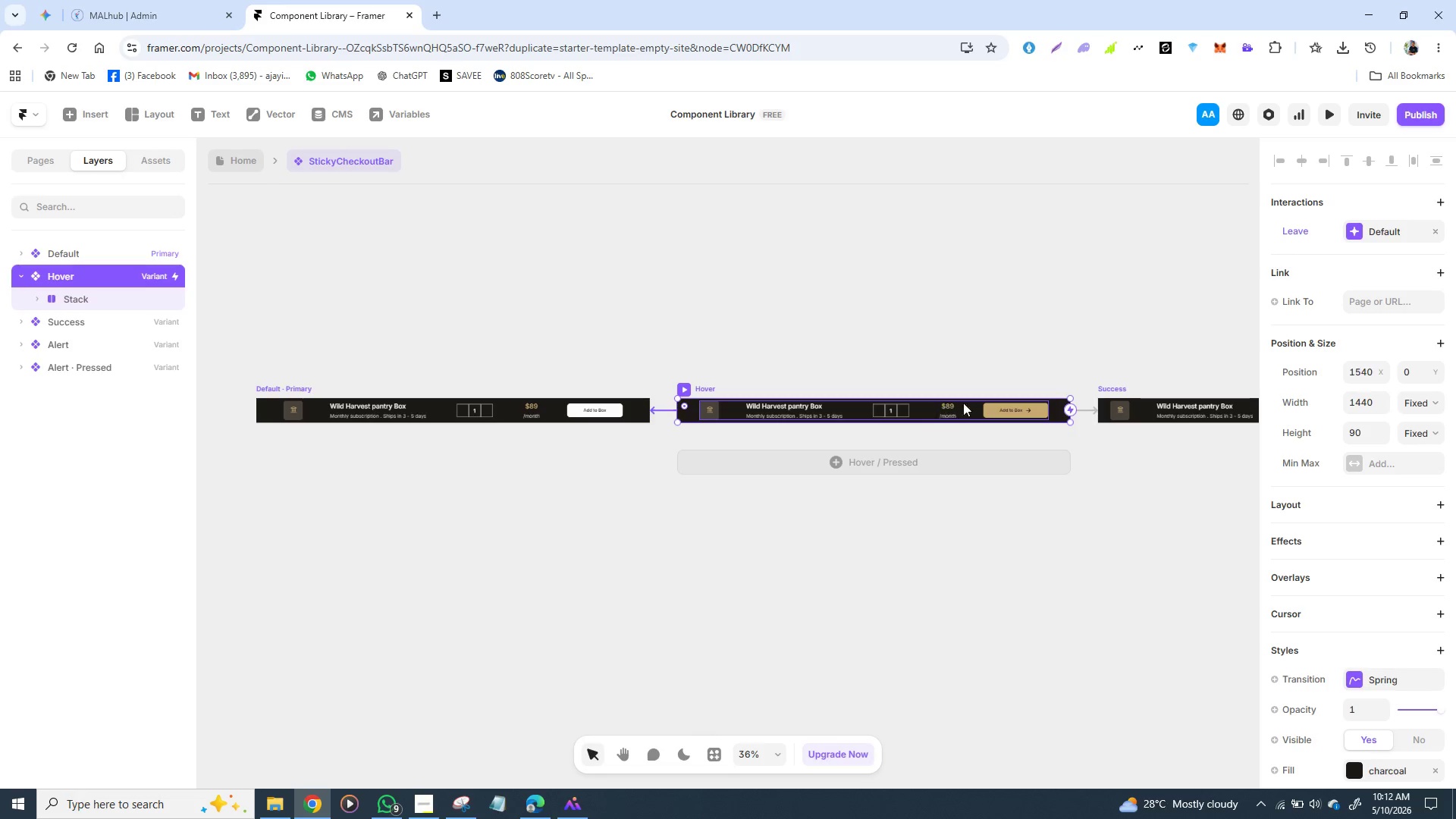 
wait(11.81)
 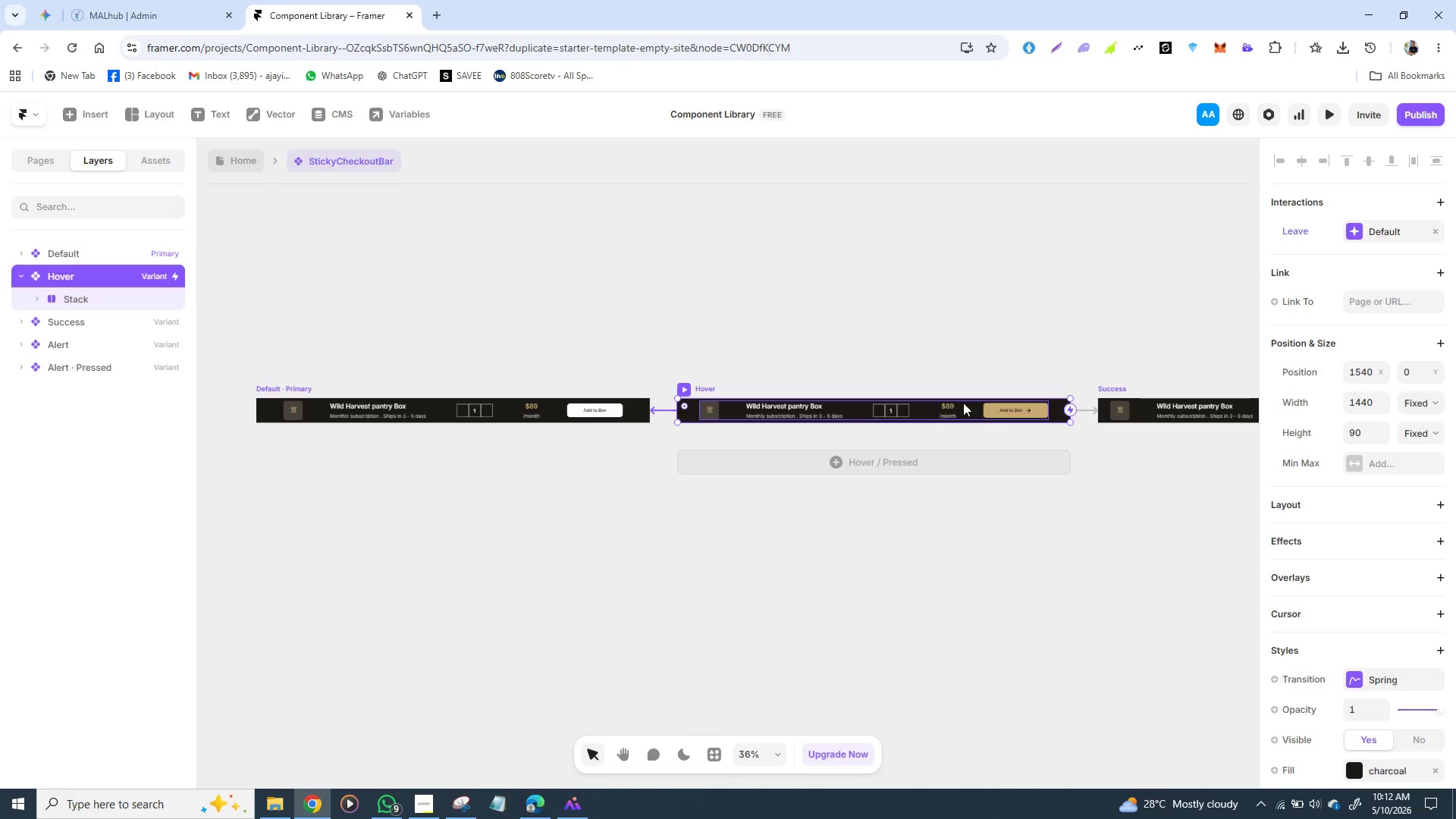 
left_click([738, 415])
 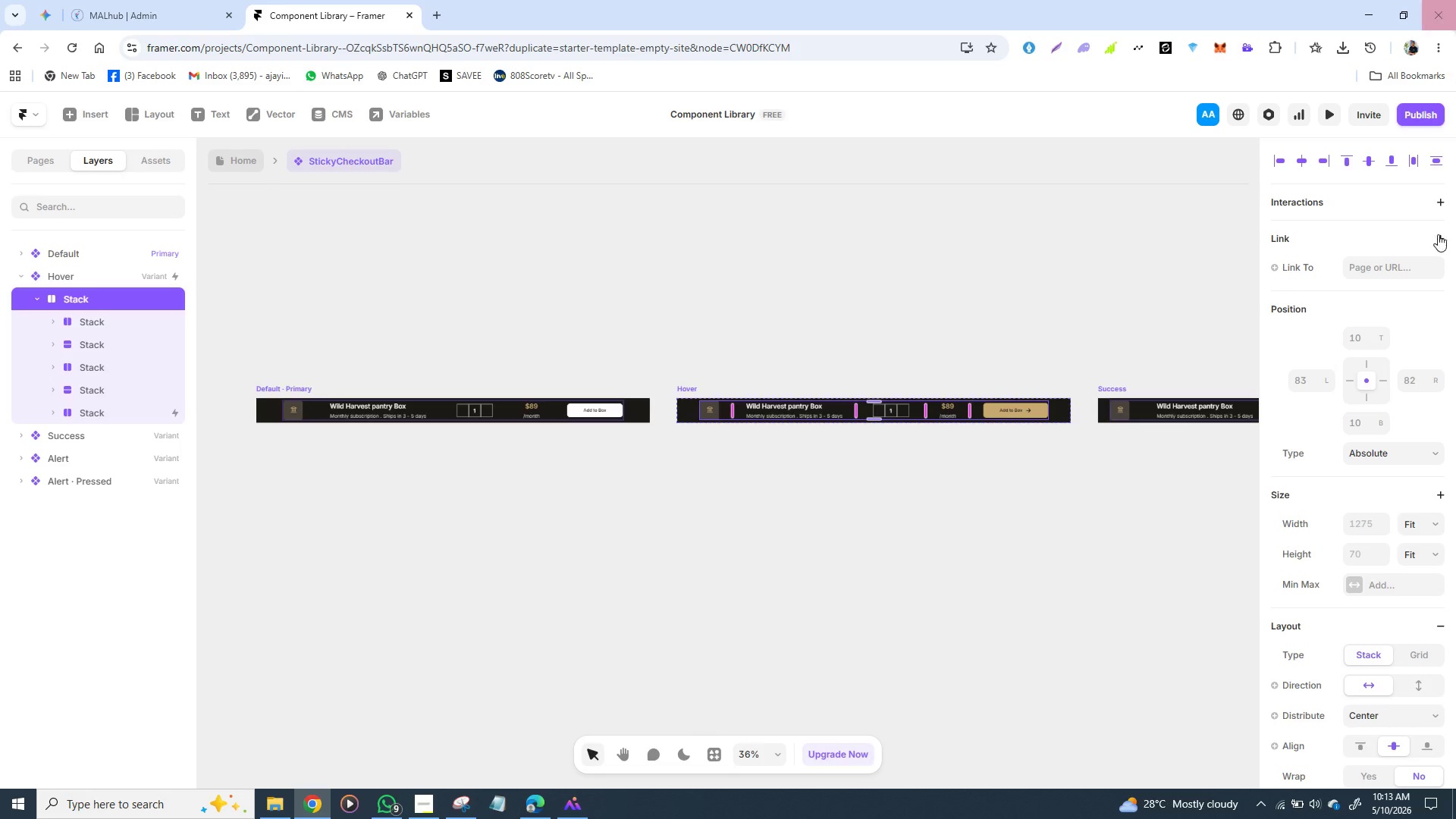 
wait(71.98)
 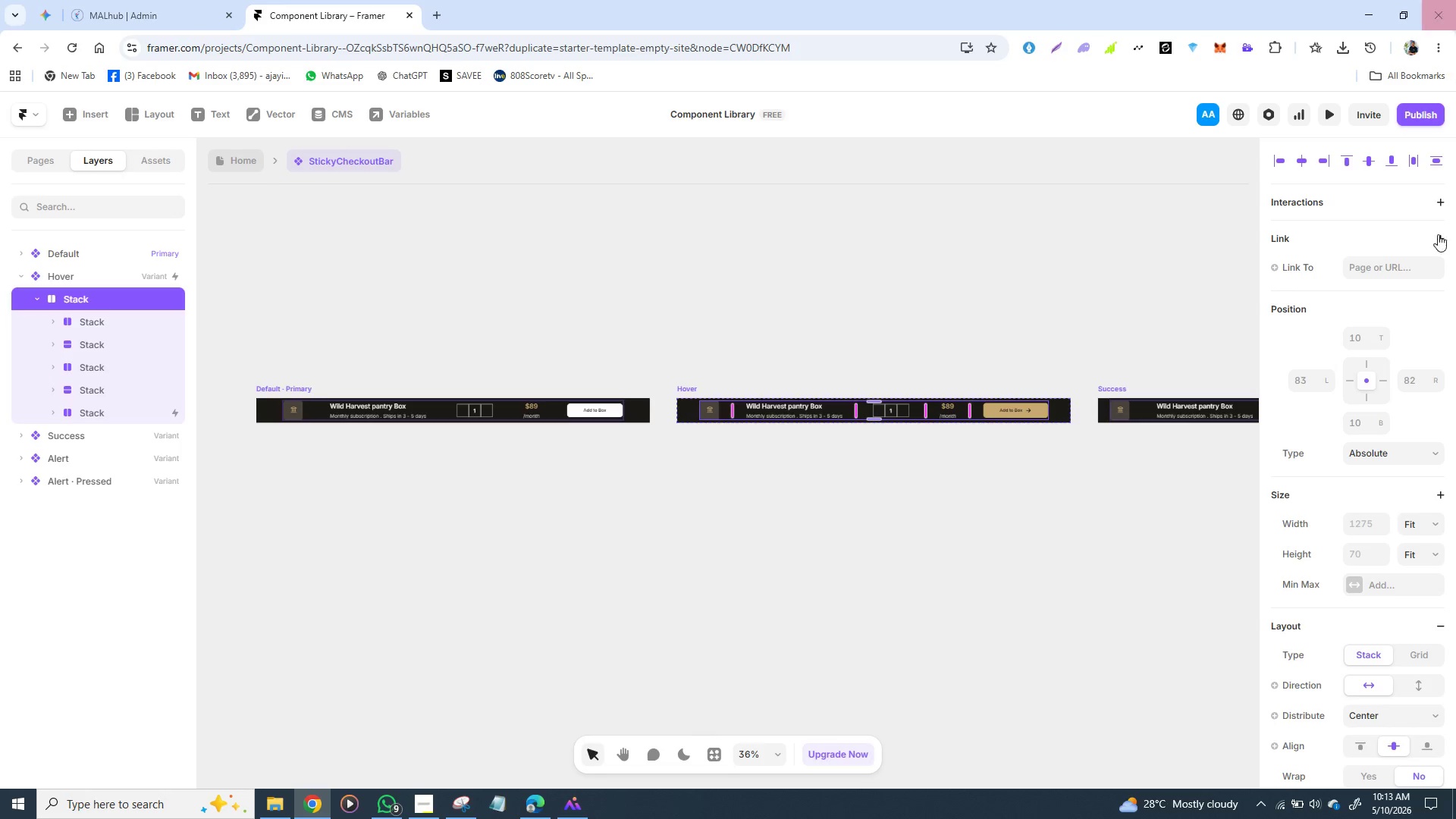 
left_click([425, 806])